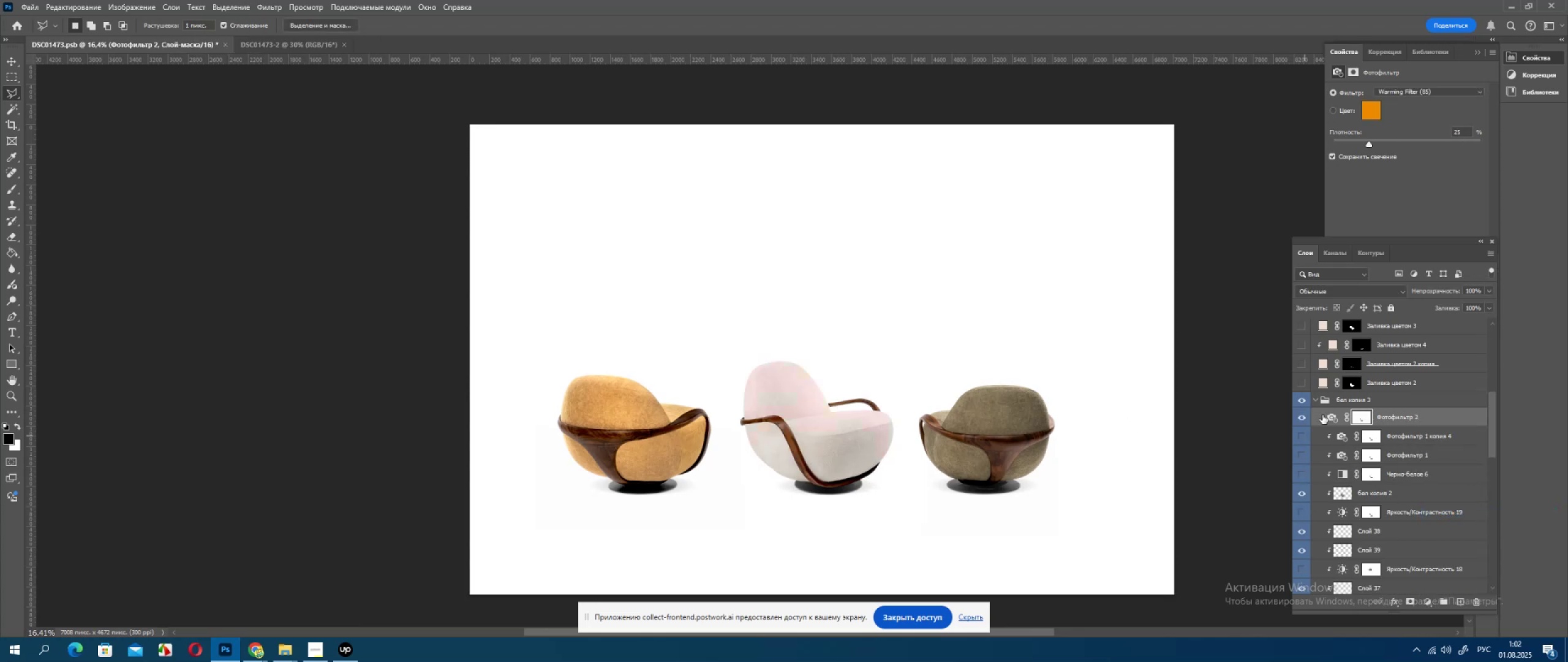 
left_click([1332, 421])
 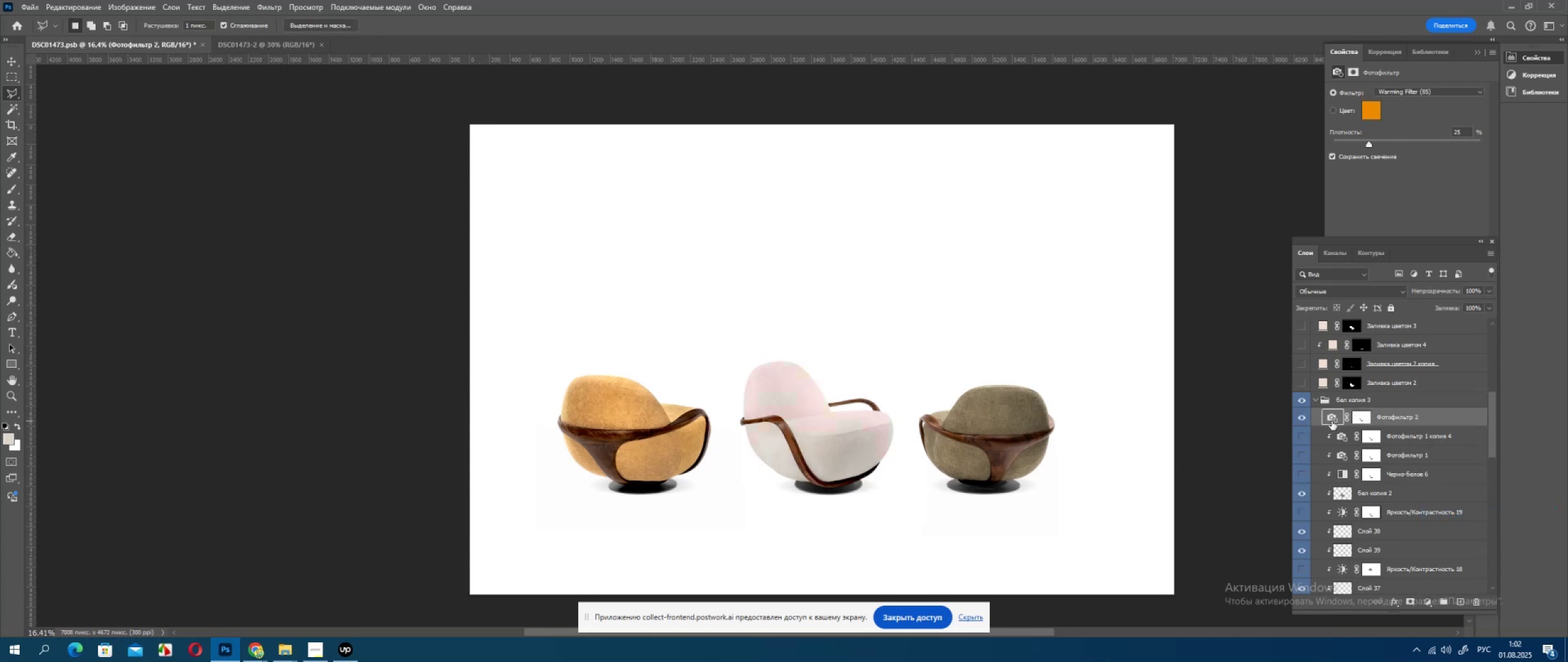 
left_click([1332, 421])
 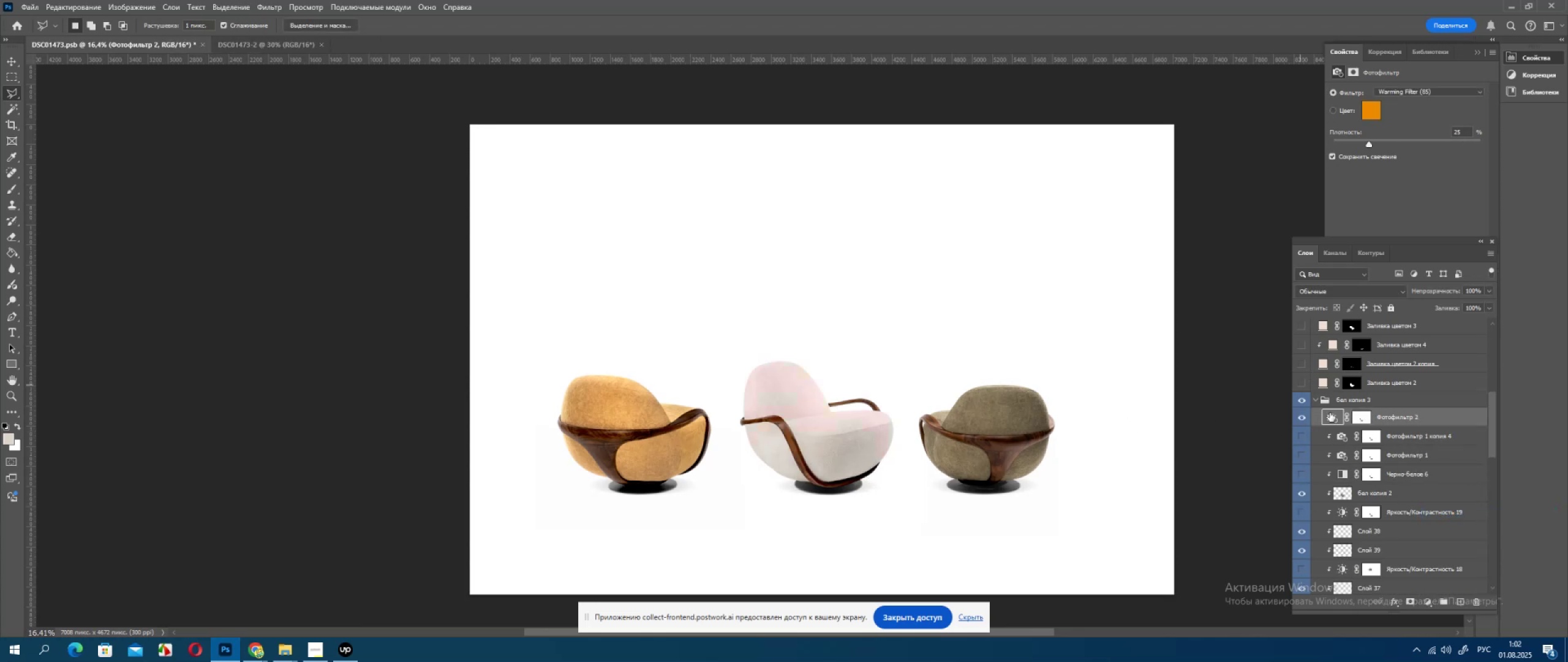 
left_click([1333, 417])
 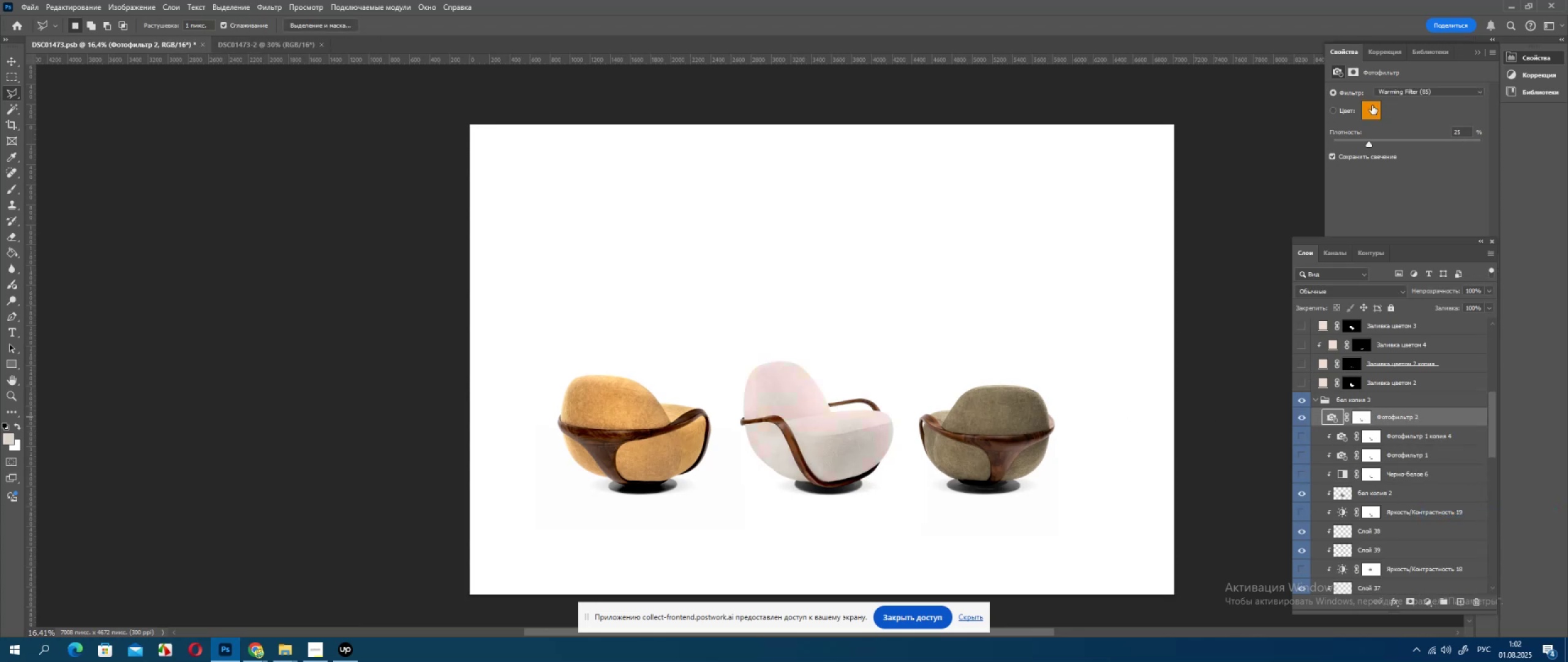 
double_click([1371, 107])
 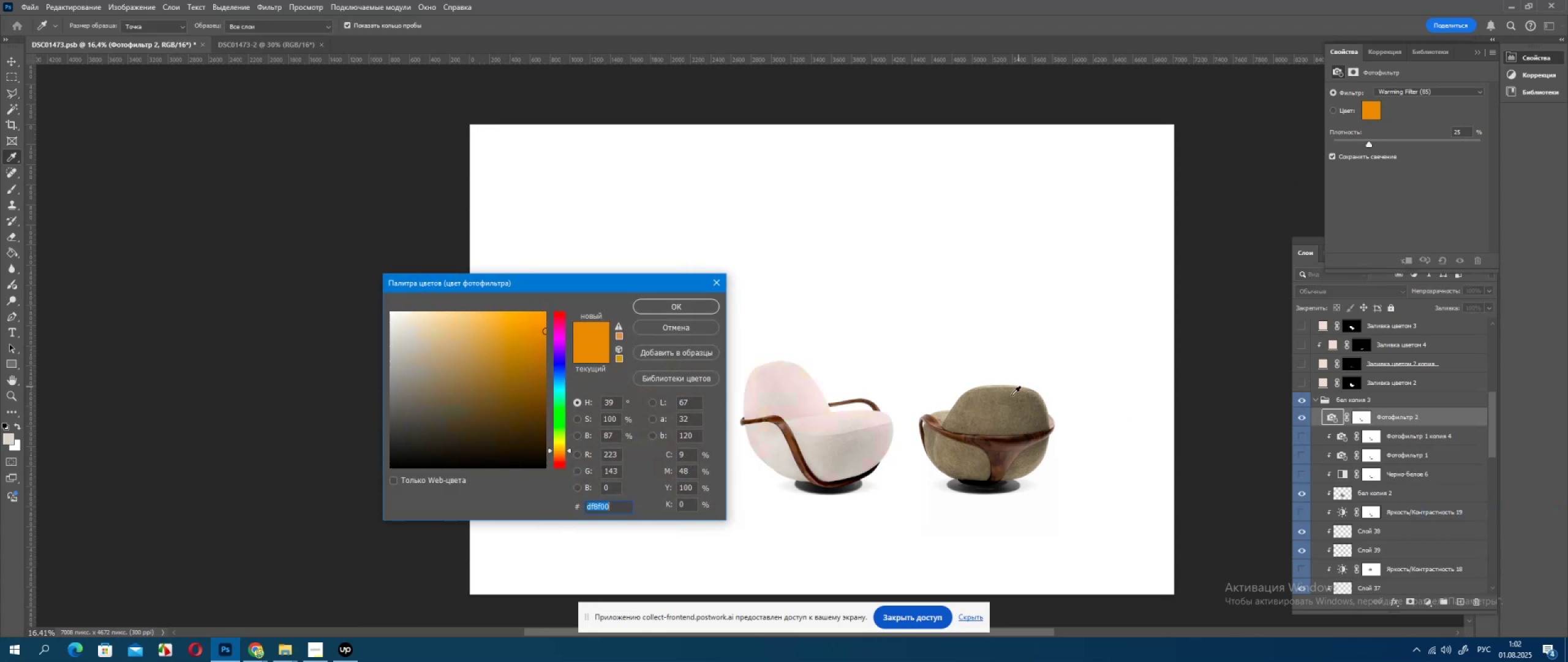 
left_click([1009, 400])
 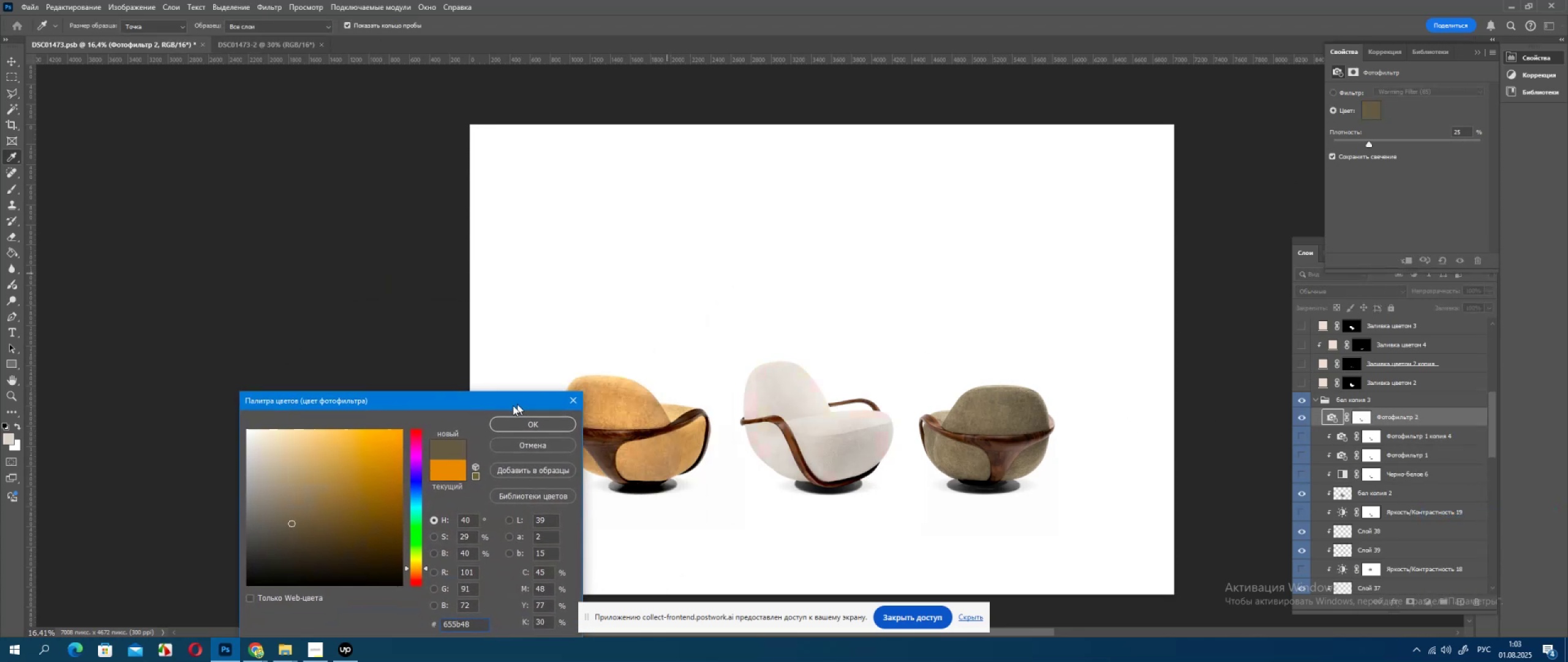 
left_click([616, 401])
 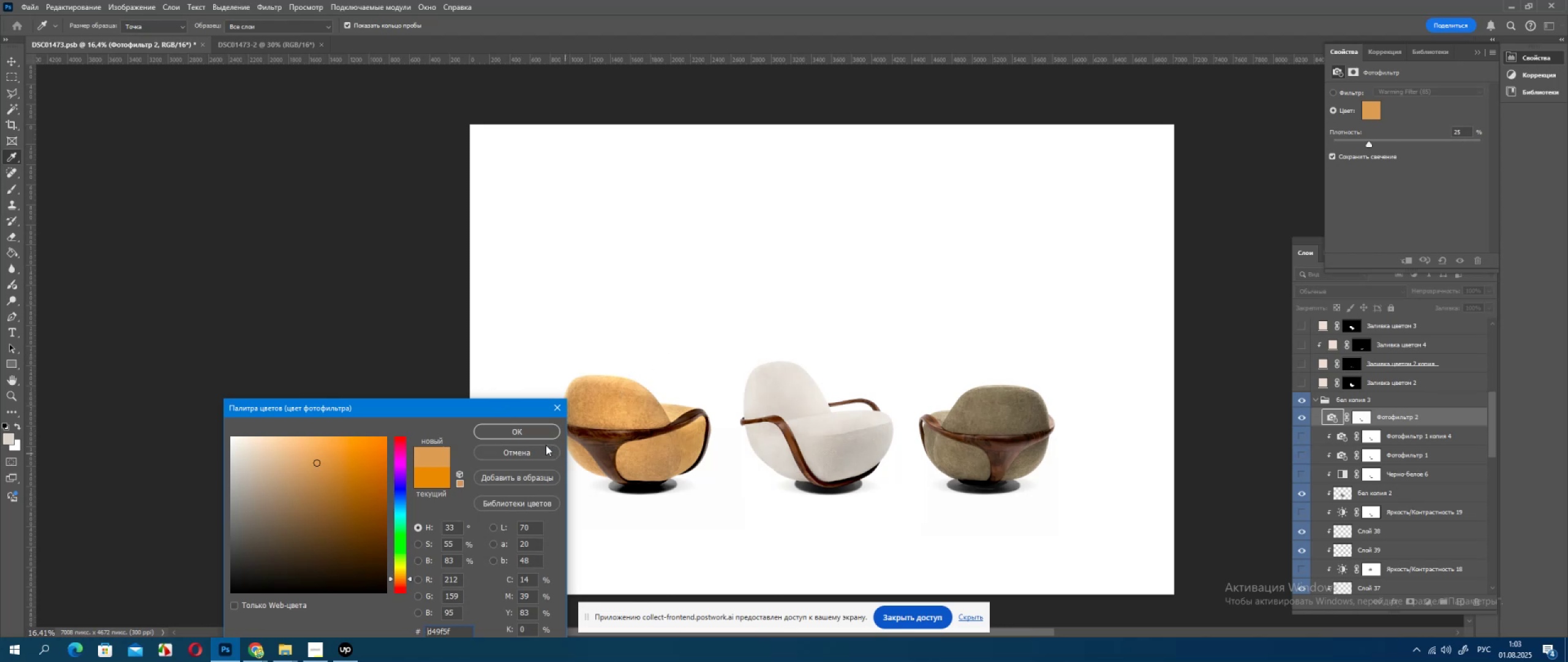 
left_click([529, 425])
 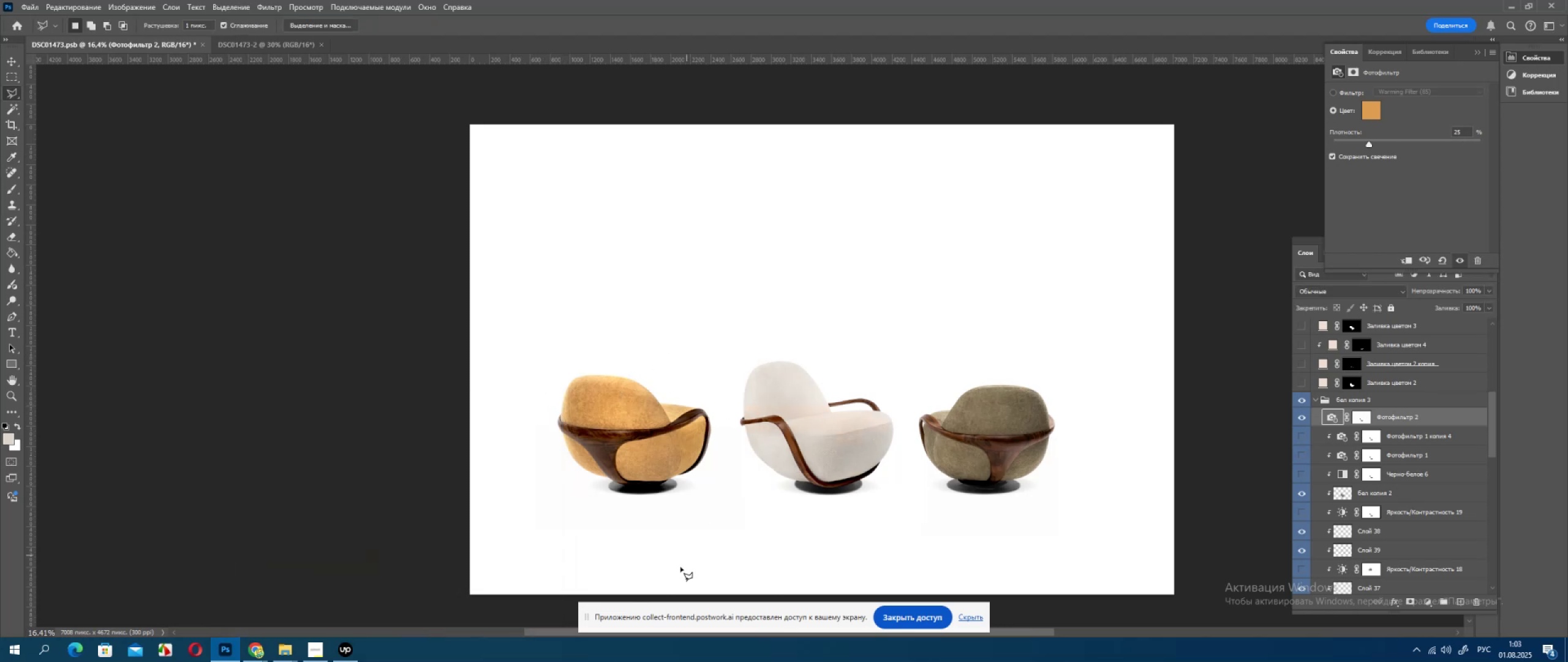 
left_click([347, 659])
 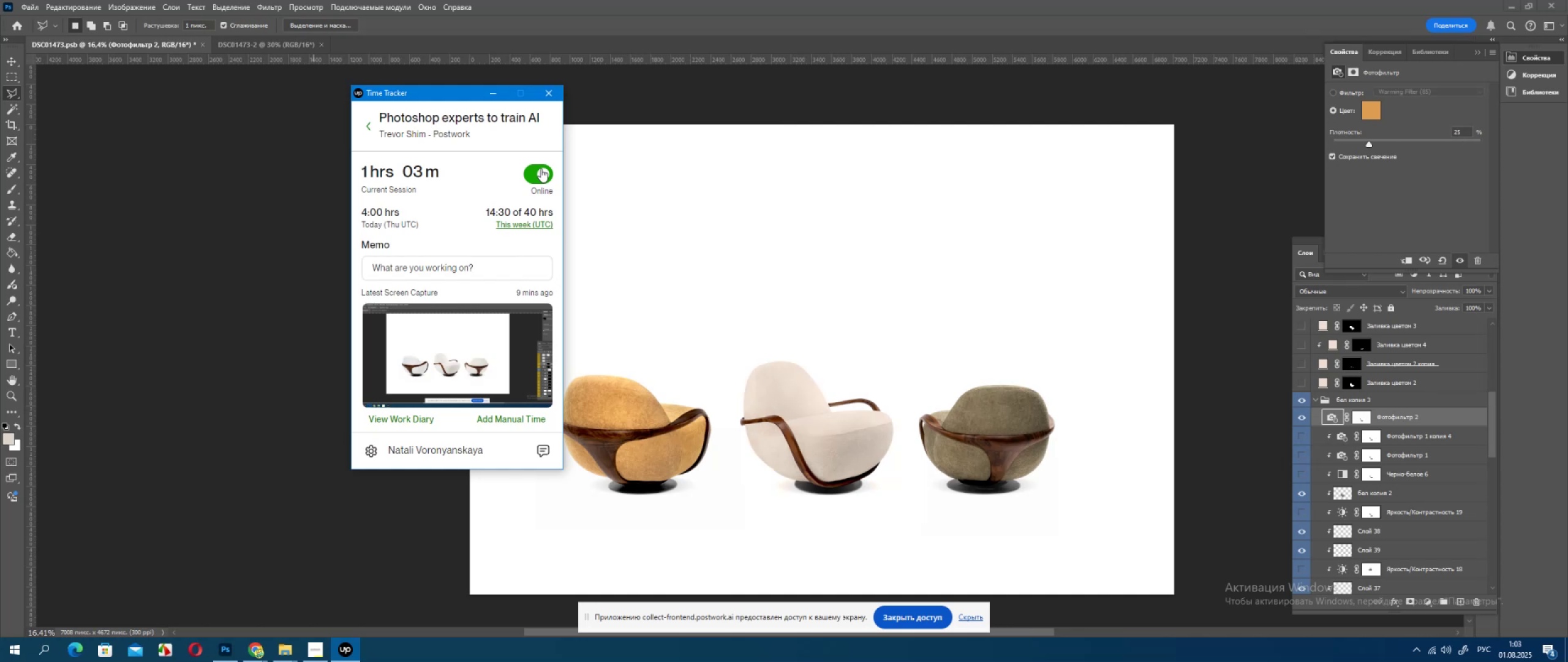 
wait(6.49)
 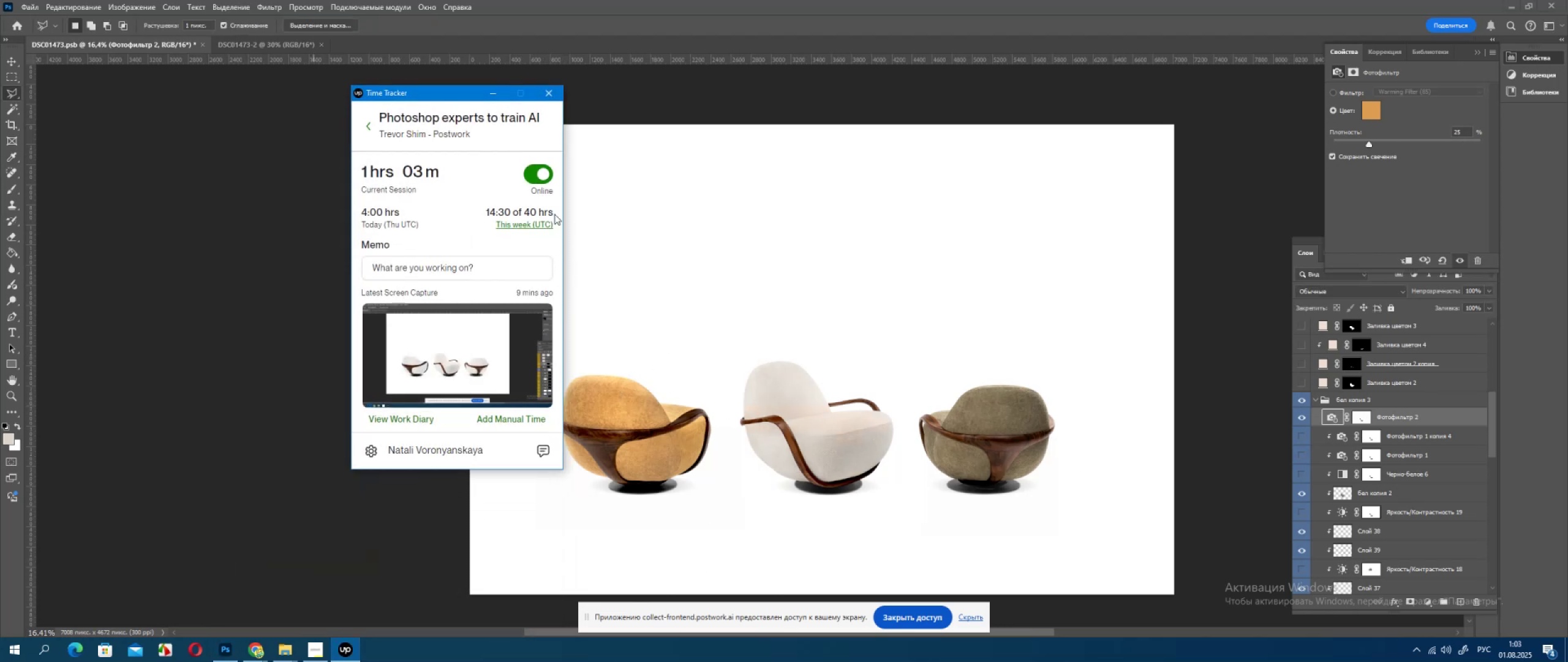 
left_click([500, 96])
 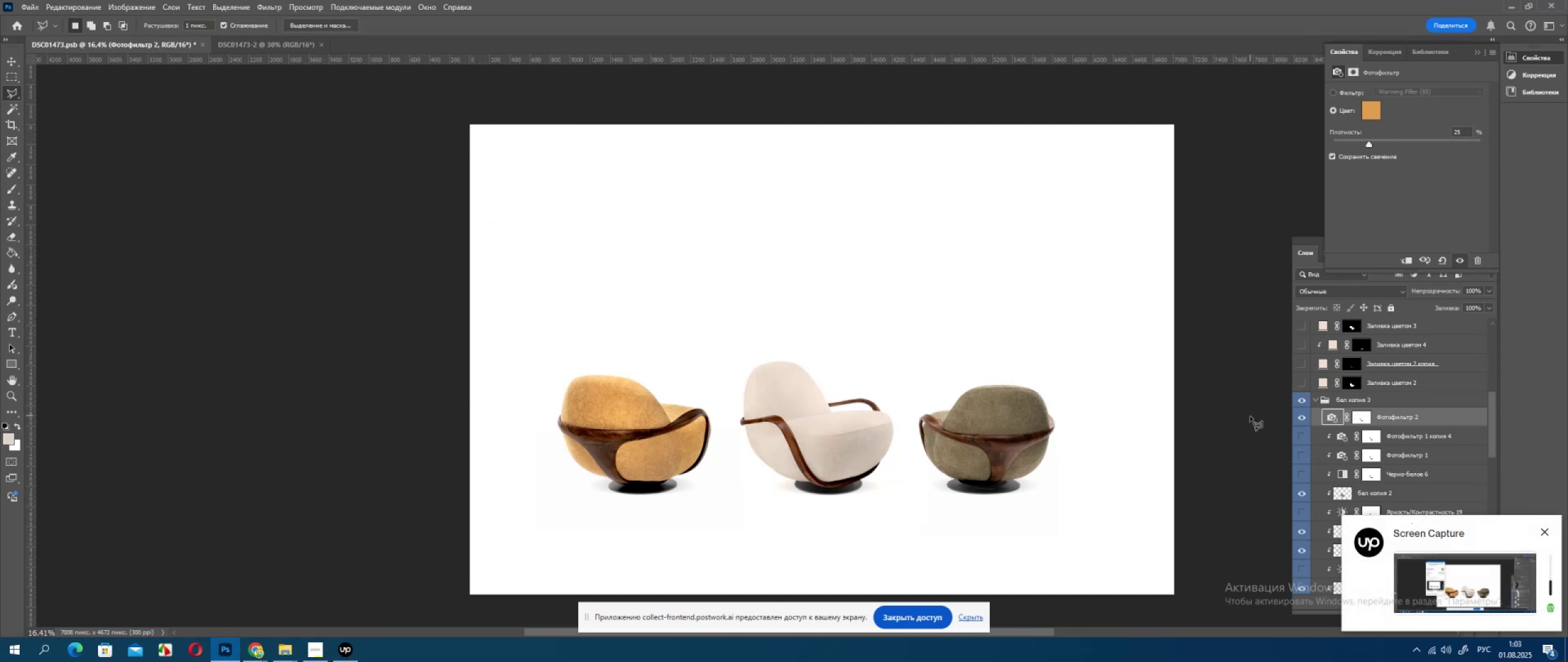 
wait(6.1)
 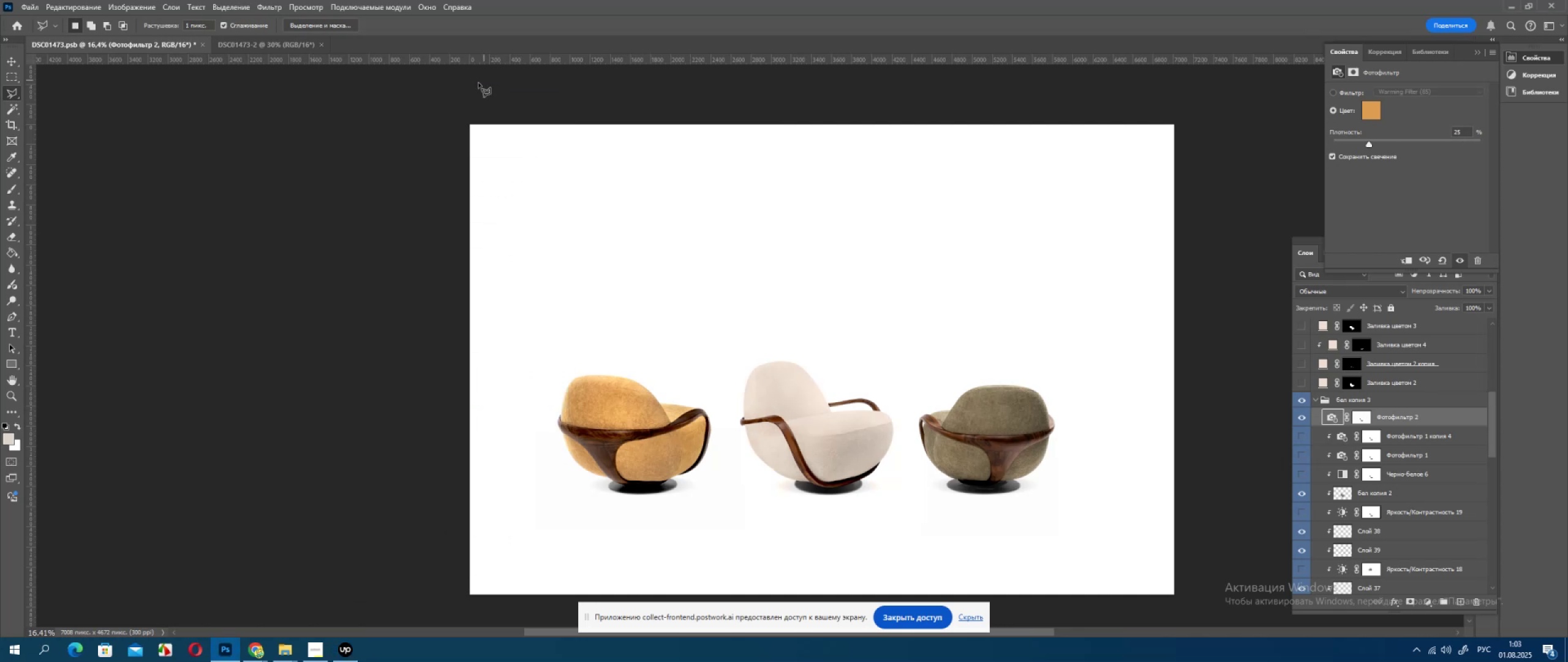 
double_click([1304, 422])
 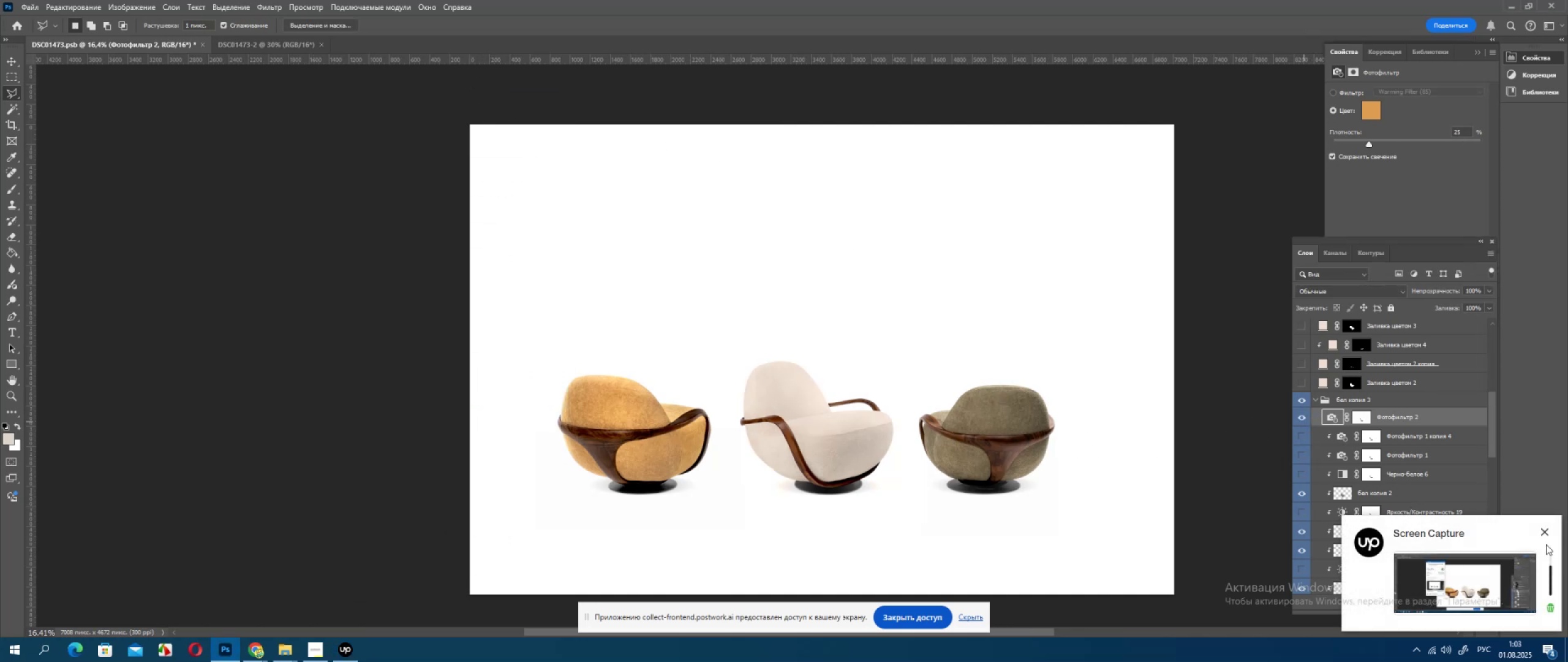 
left_click([1545, 530])
 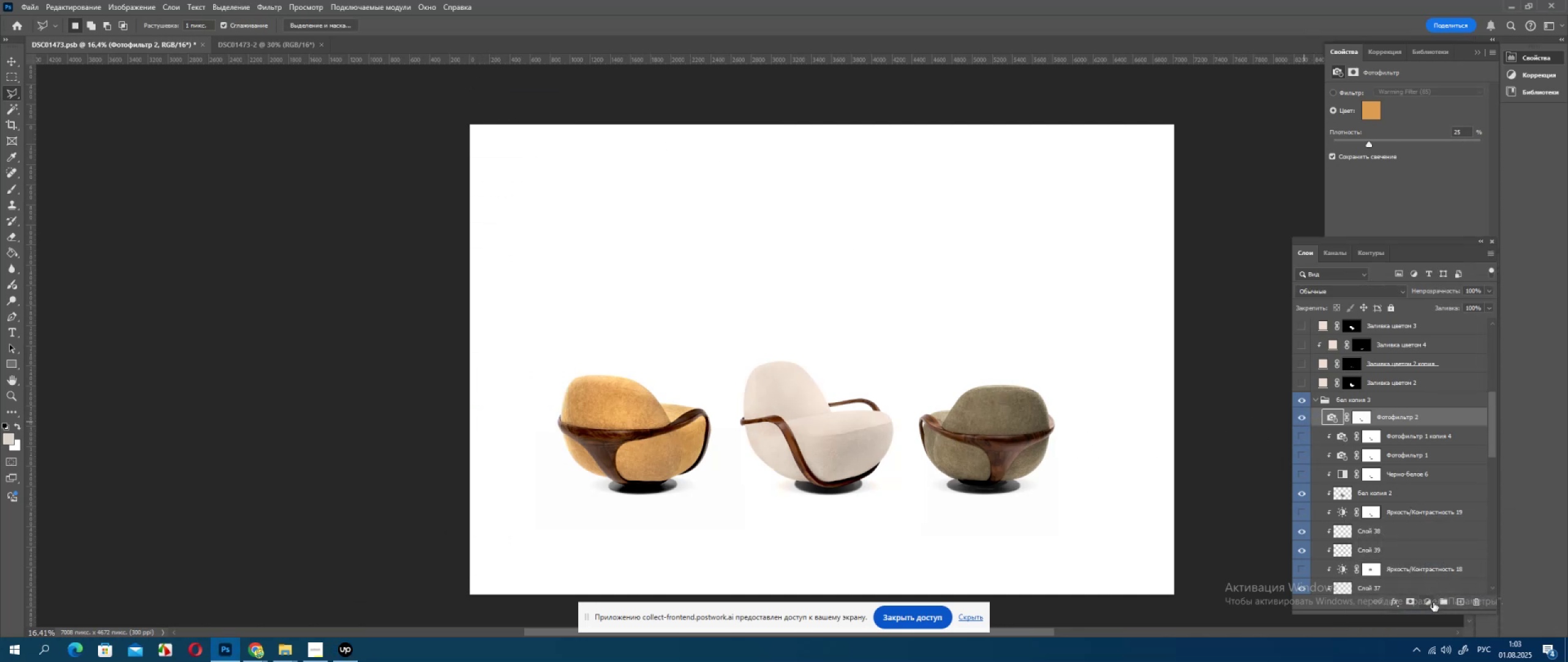 
left_click([1433, 603])
 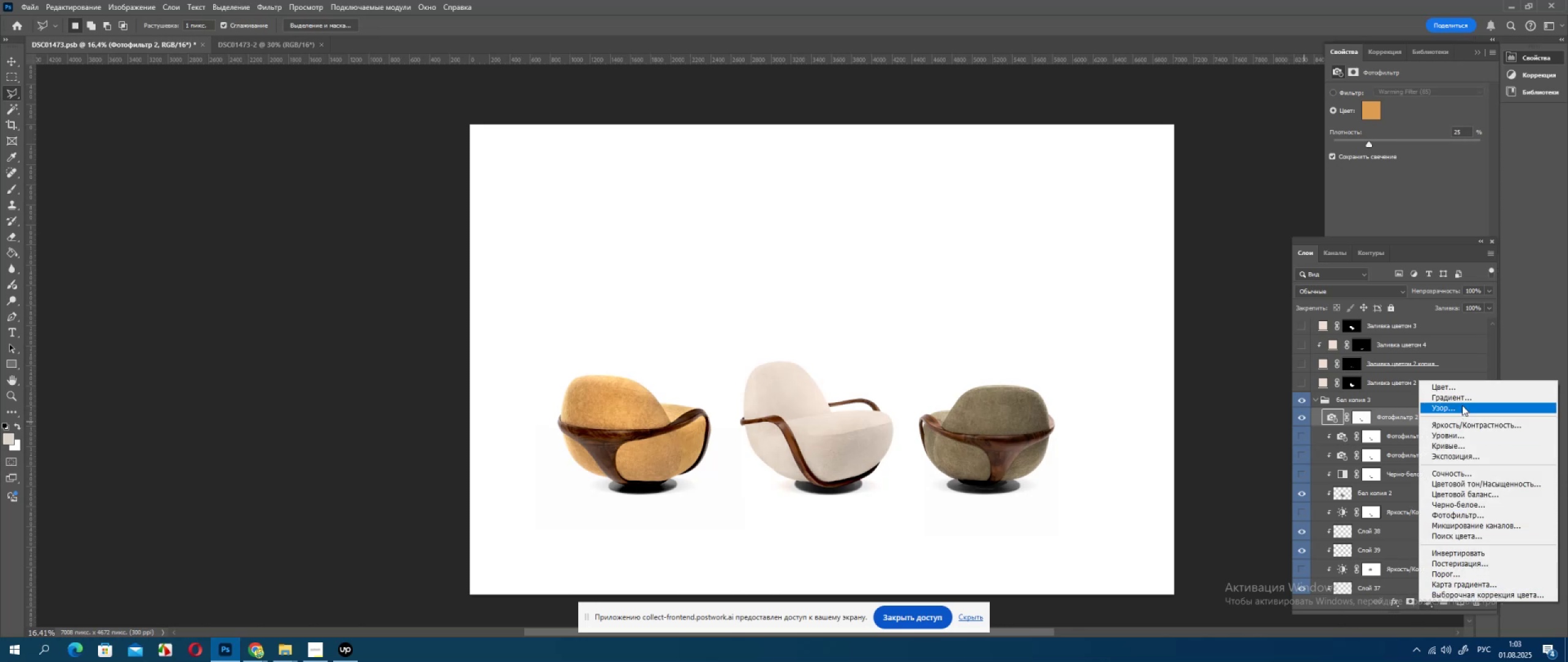 
left_click([1444, 384])
 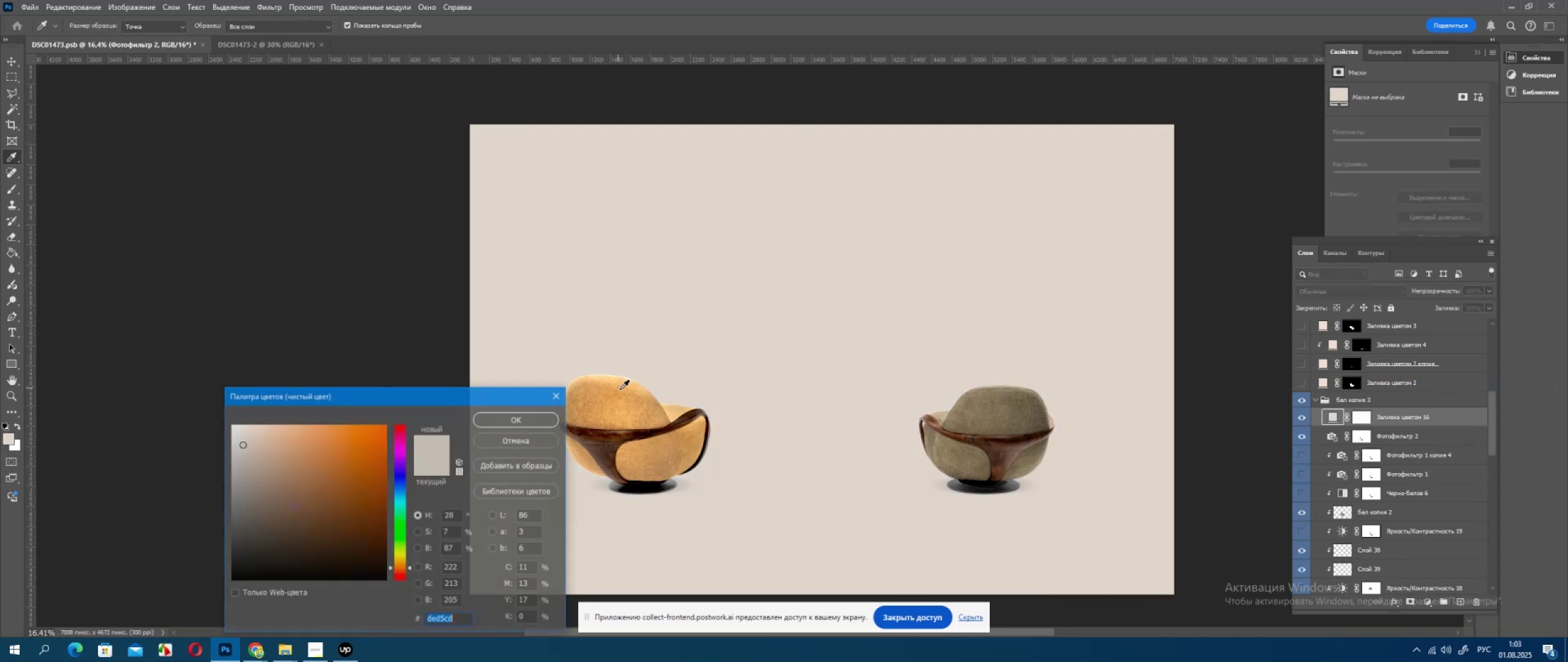 
left_click([630, 400])
 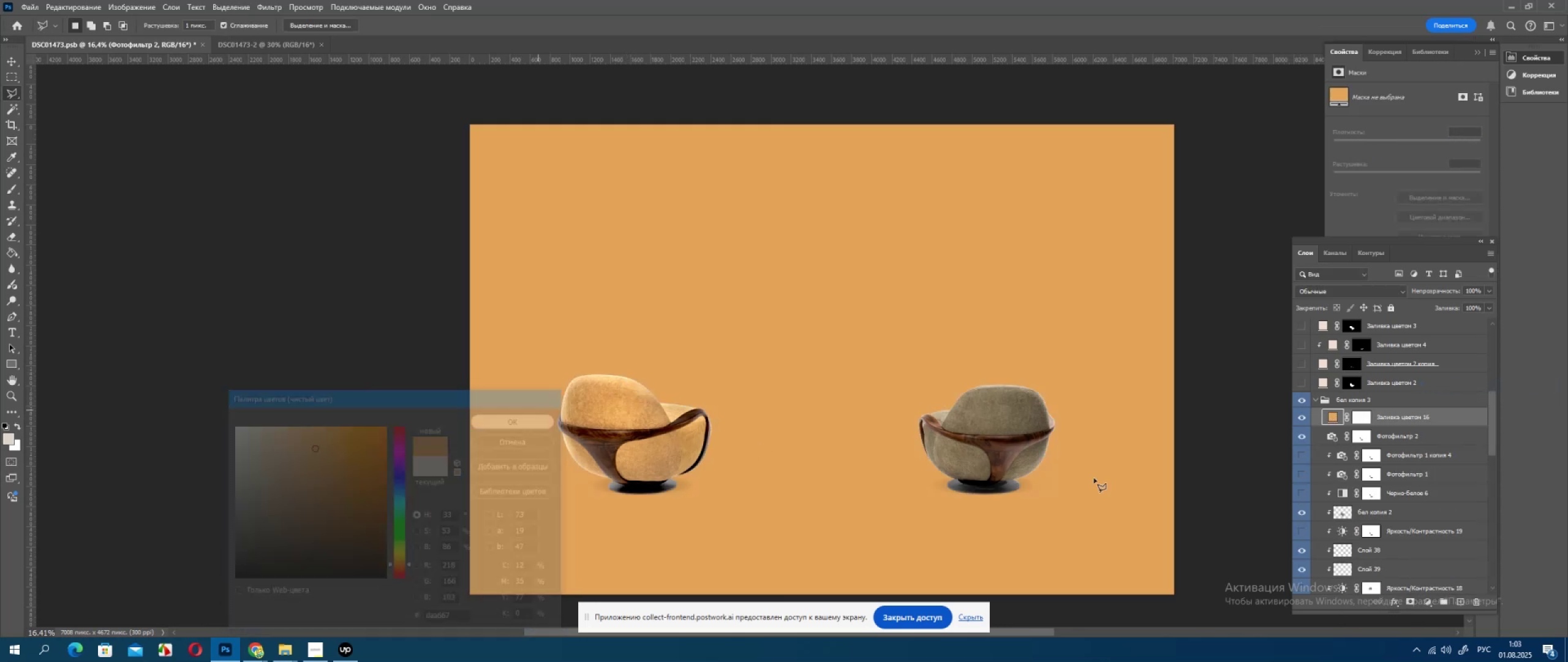 
hold_key(key=AltLeft, duration=0.83)
left_click([1332, 428])
 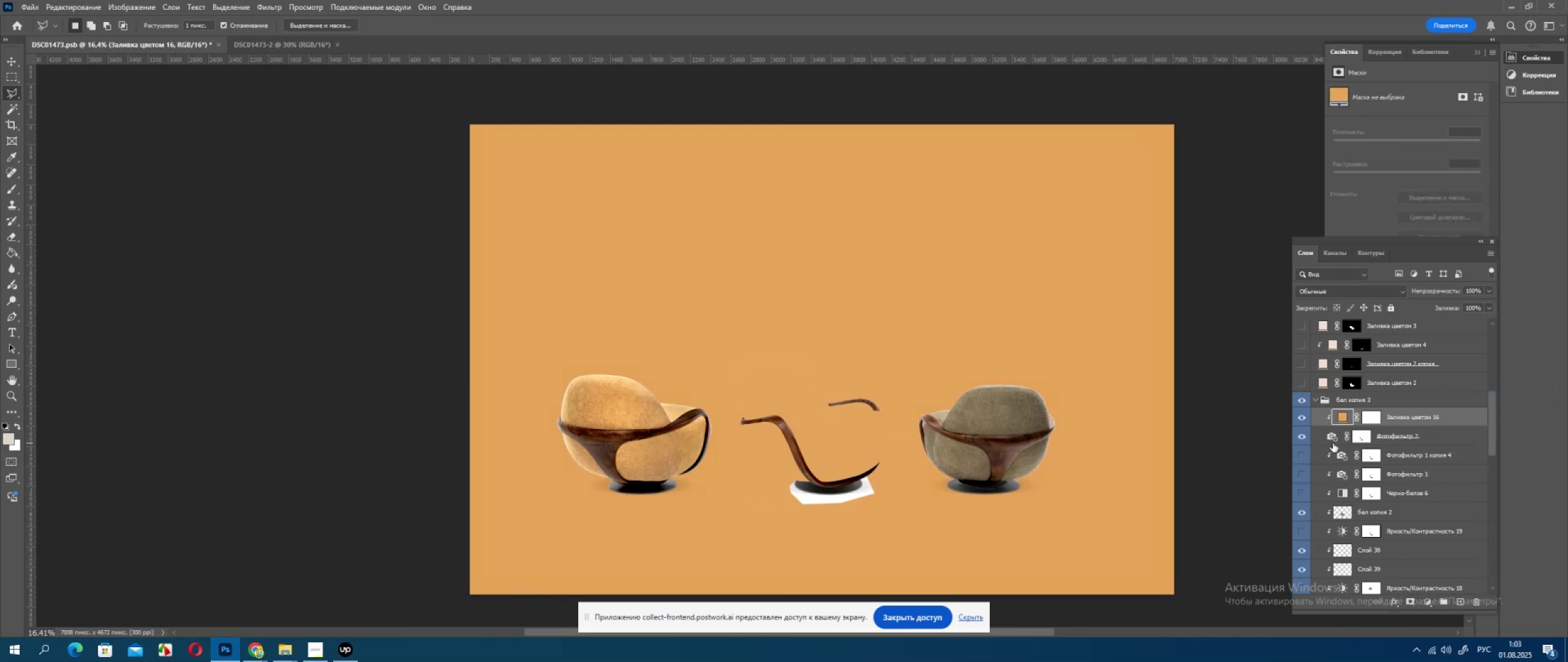 
hold_key(key=AltLeft, duration=1.14)
left_click([1333, 445])
 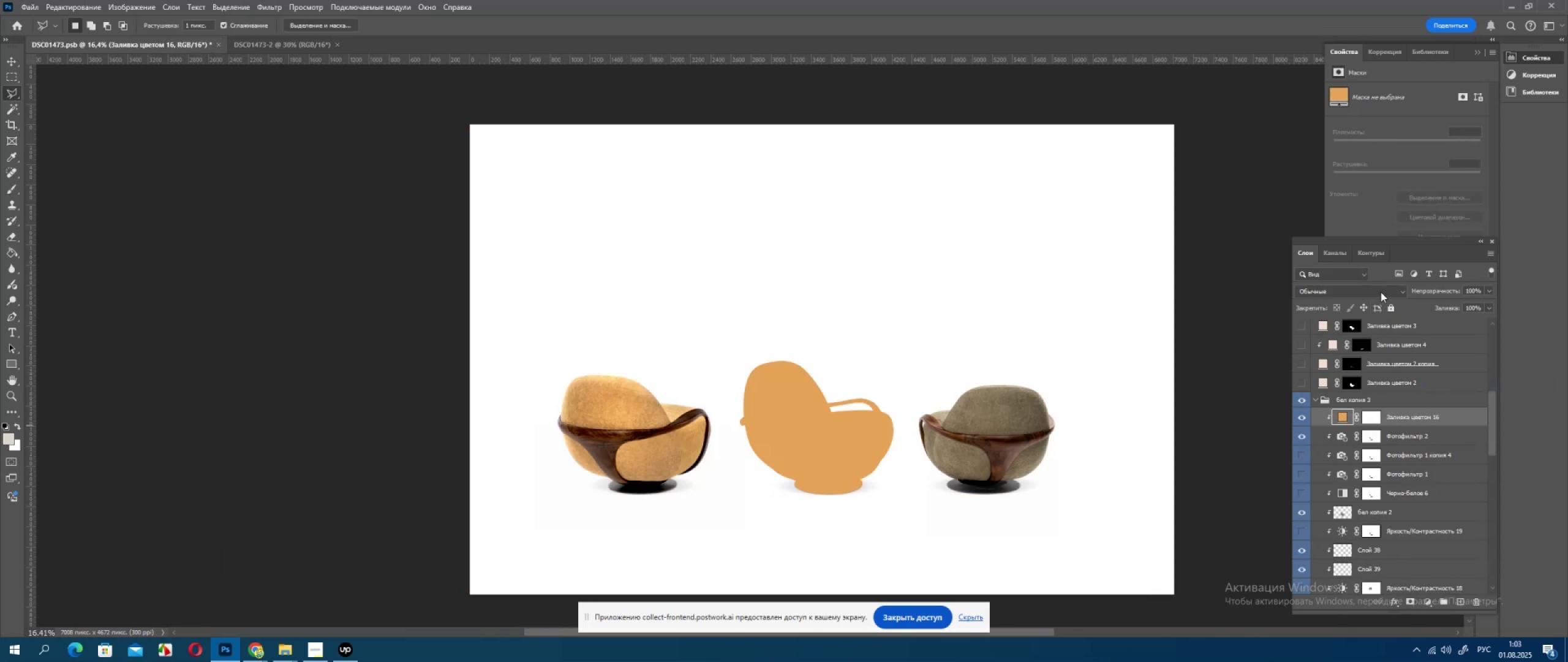 
left_click([1381, 292])
 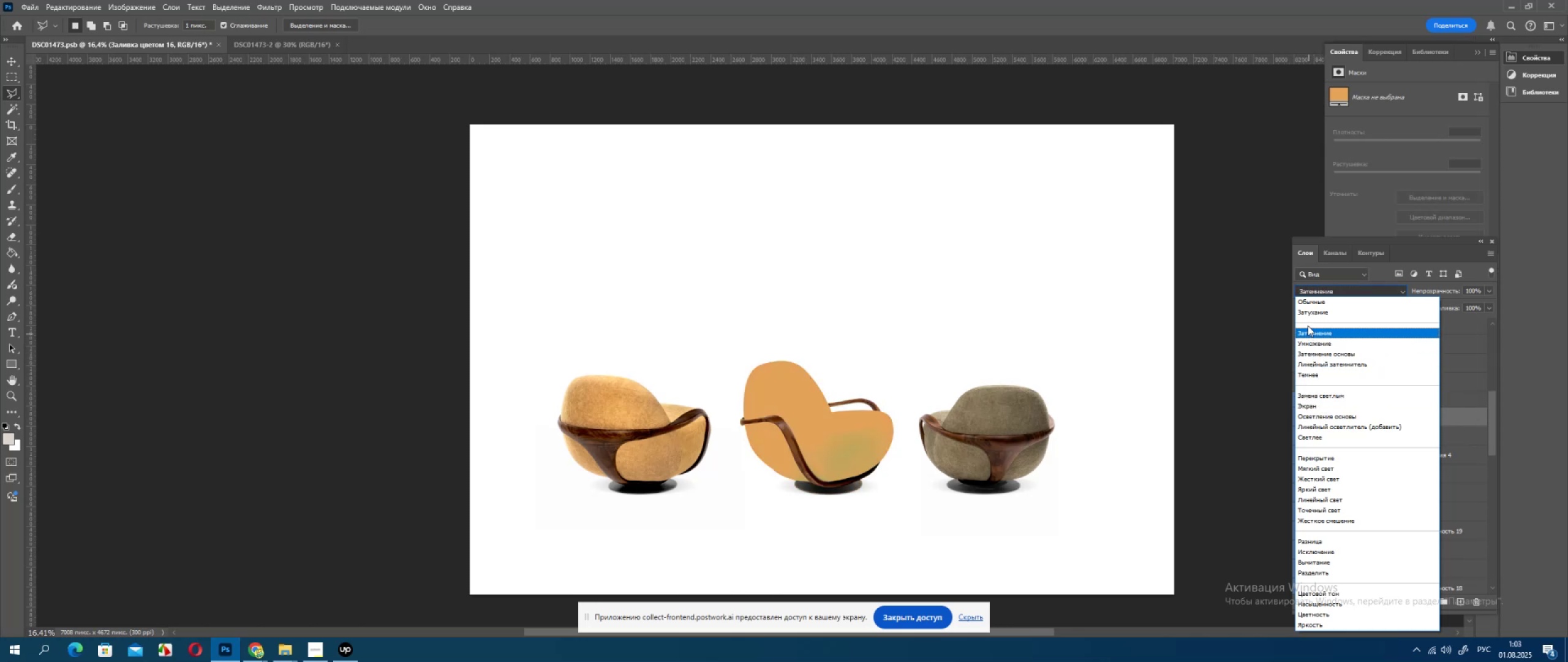 
wait(21.21)
 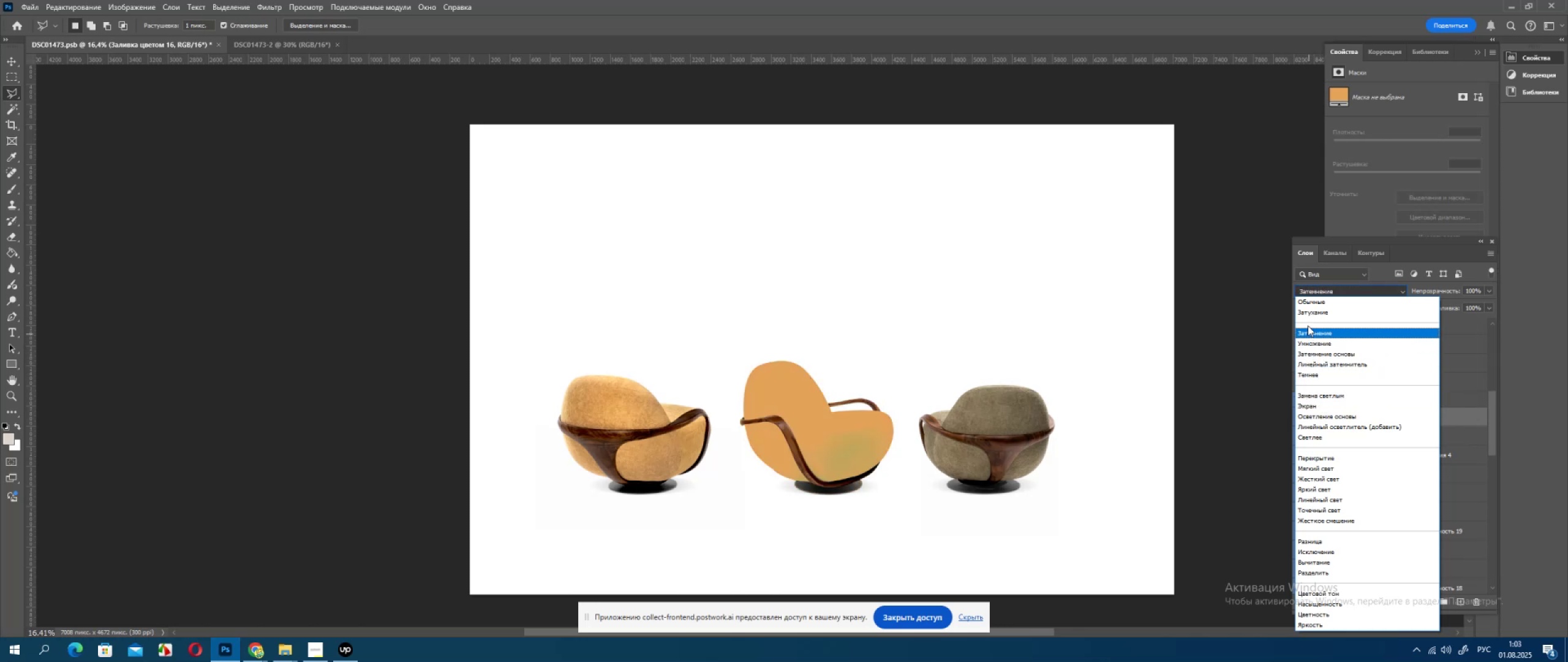 
left_click([1333, 611])
 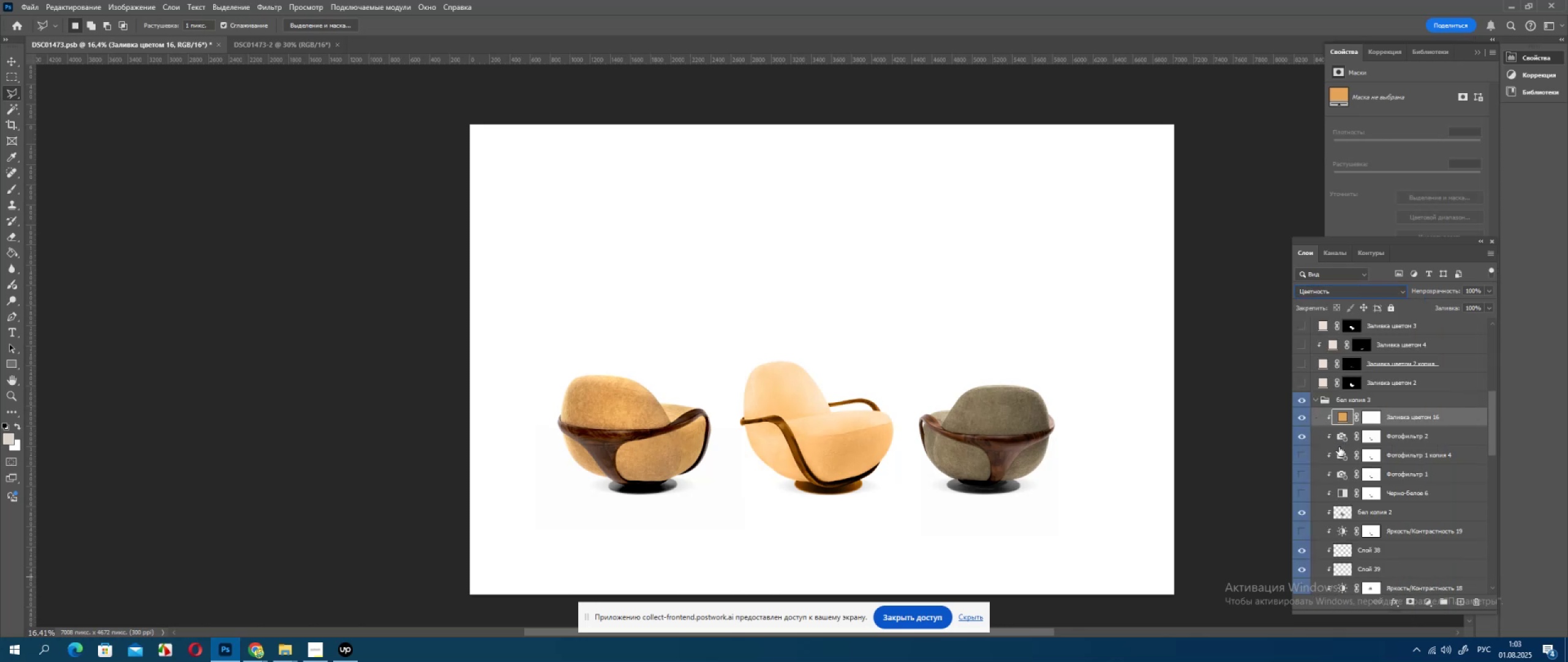 
left_click([1302, 438])
 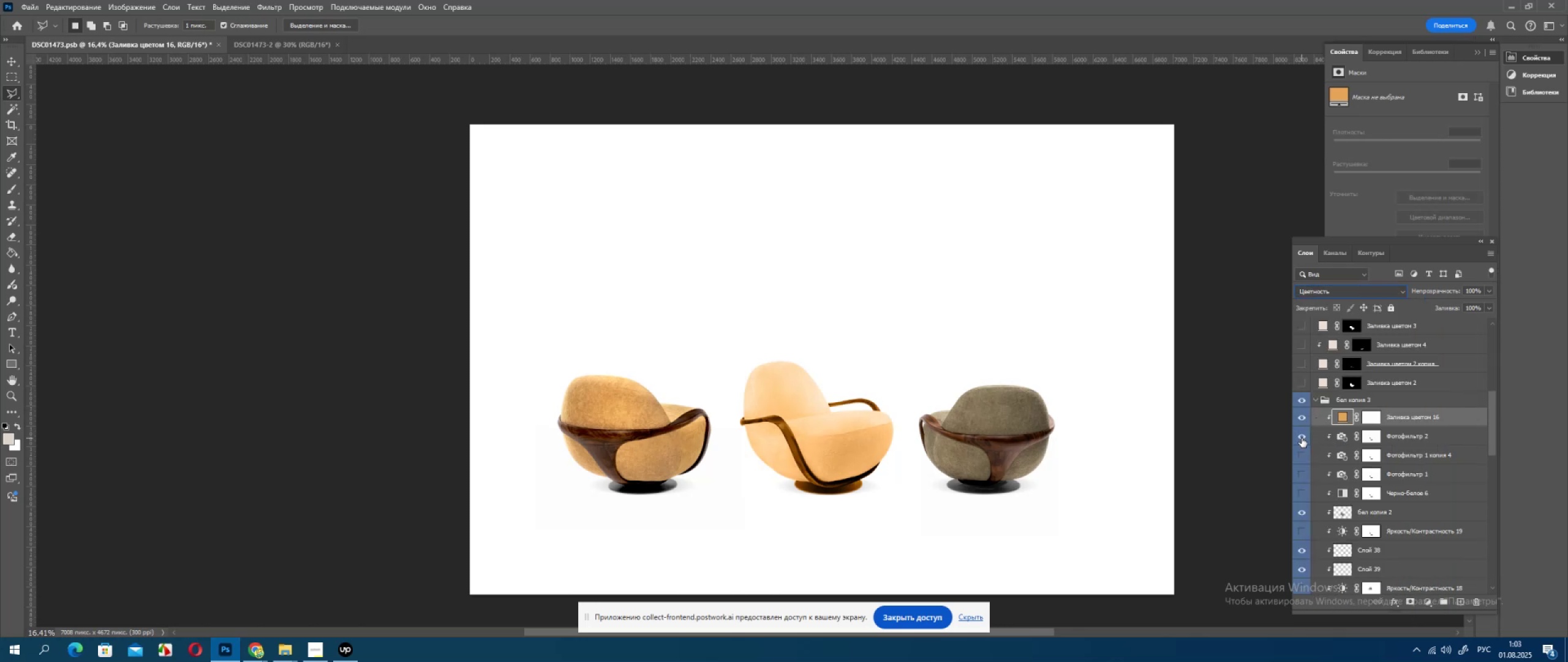 
double_click([1302, 438])
 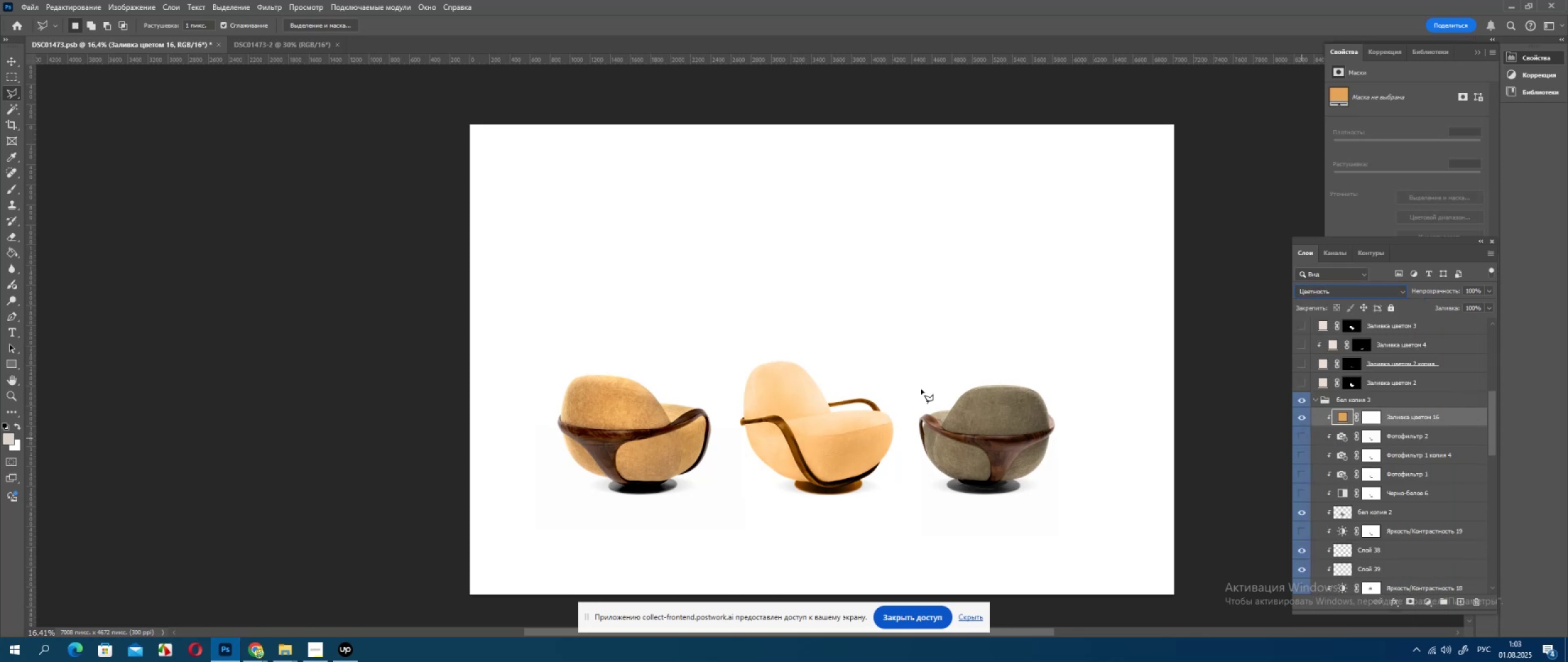 
hold_key(key=AltLeft, duration=0.48)
scroll: coordinate [813, 418], scroll_direction: up, amount: 4.0
 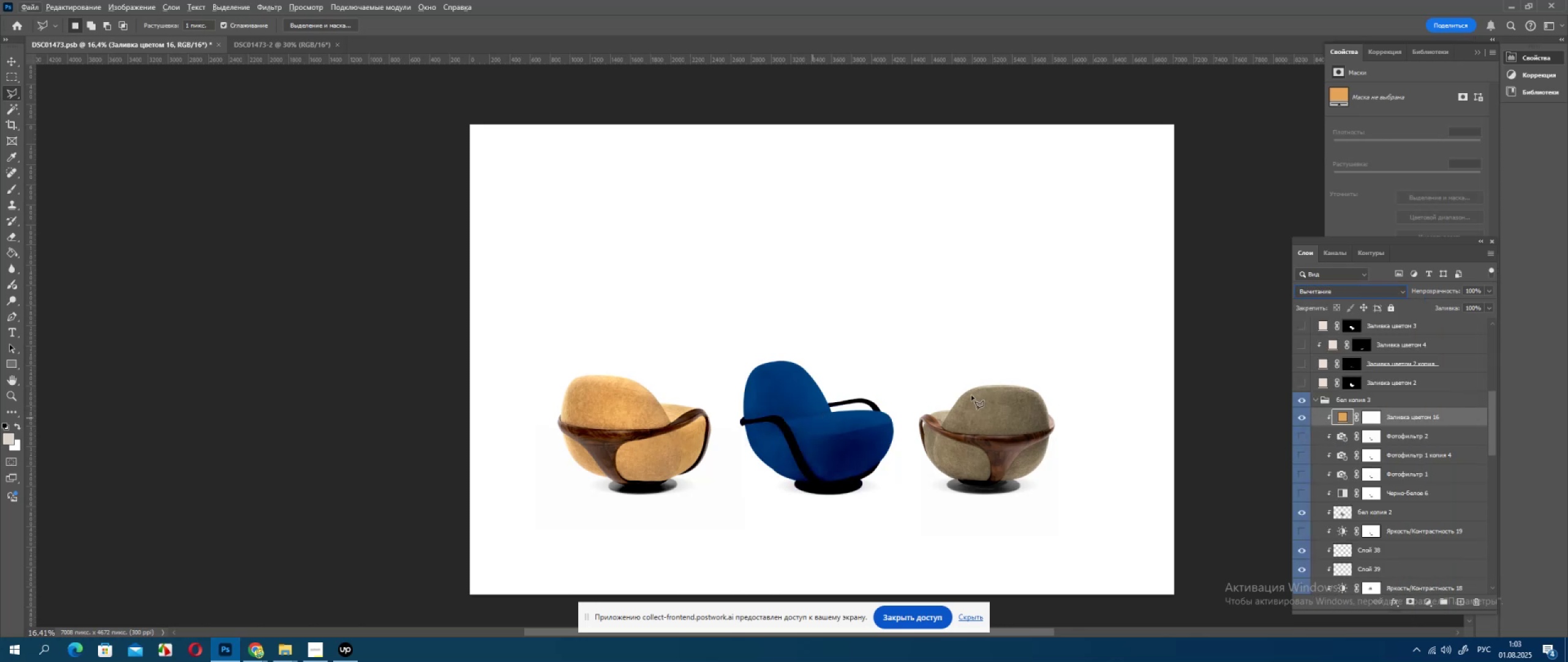 
scroll: coordinate [971, 395], scroll_direction: down, amount: 4.0
 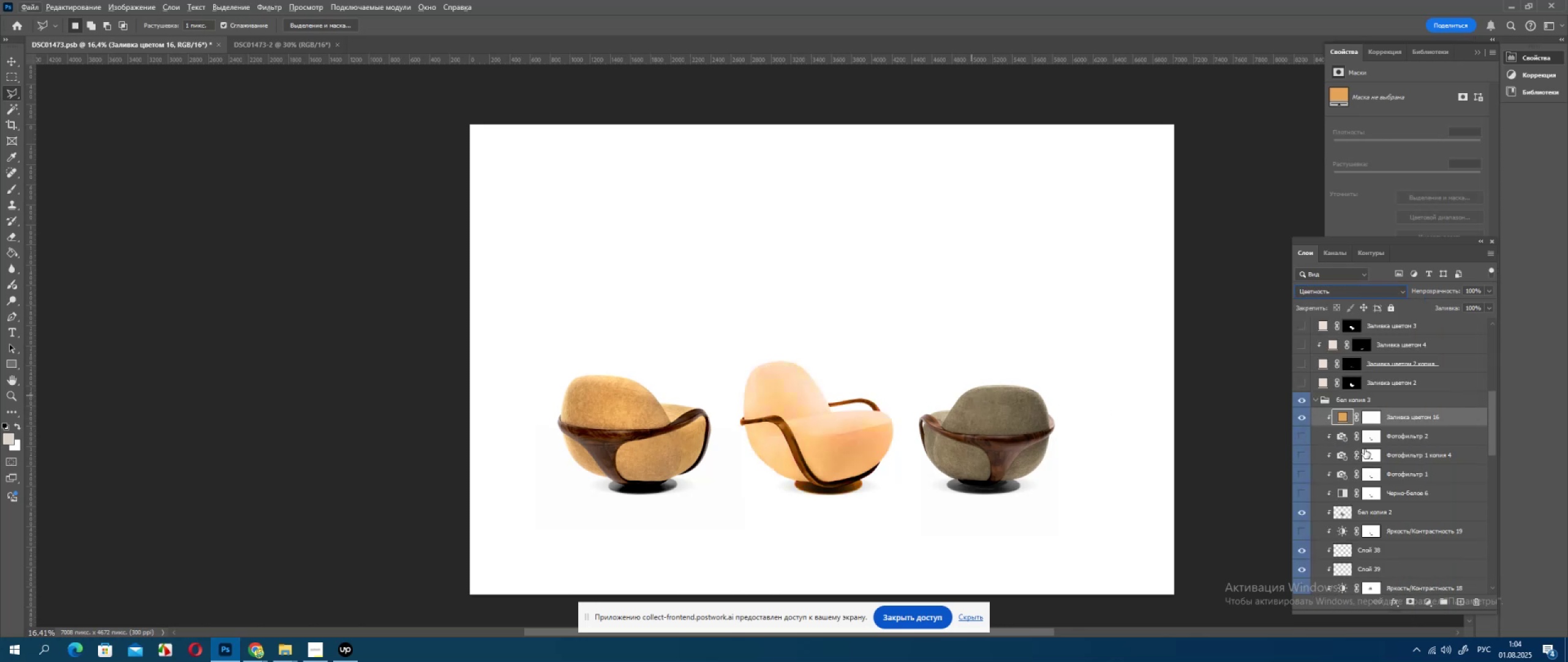 
hold_key(key=AltLeft, duration=0.83)
 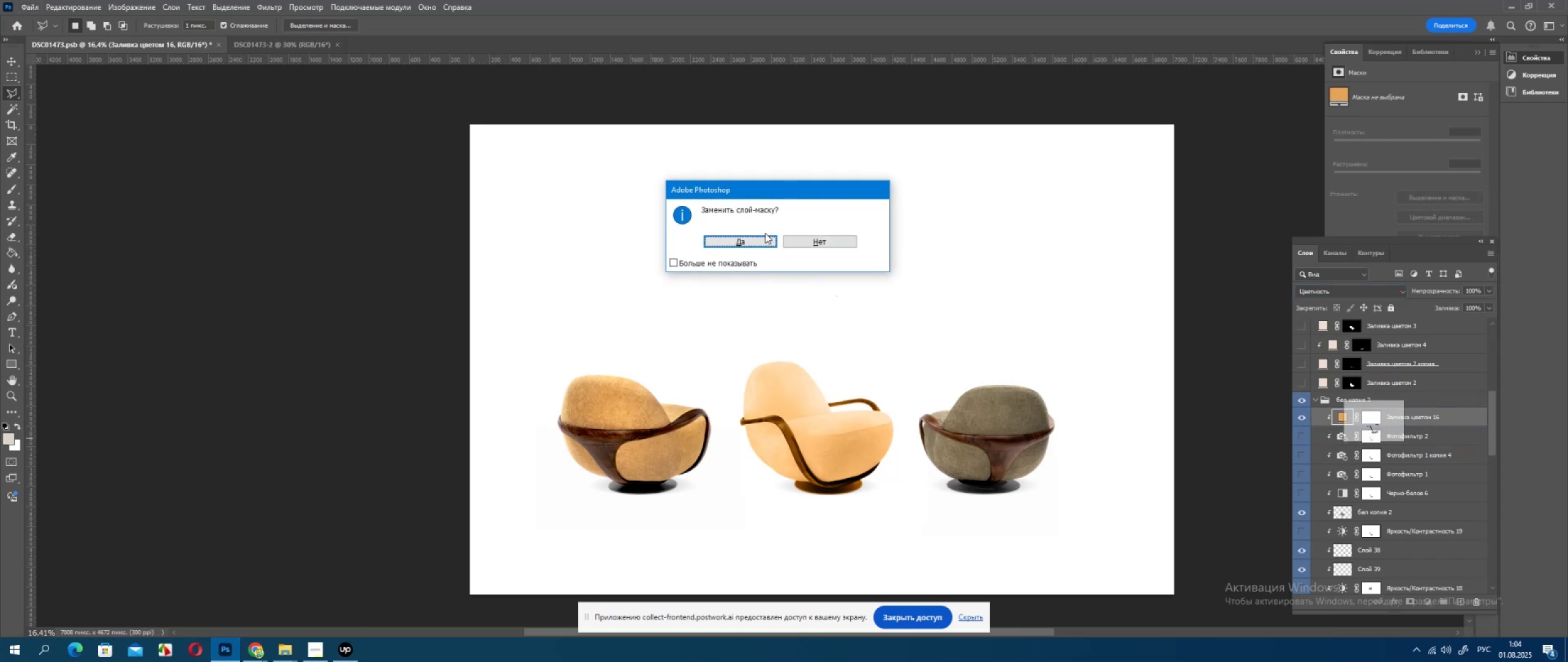 
left_click([761, 238])
 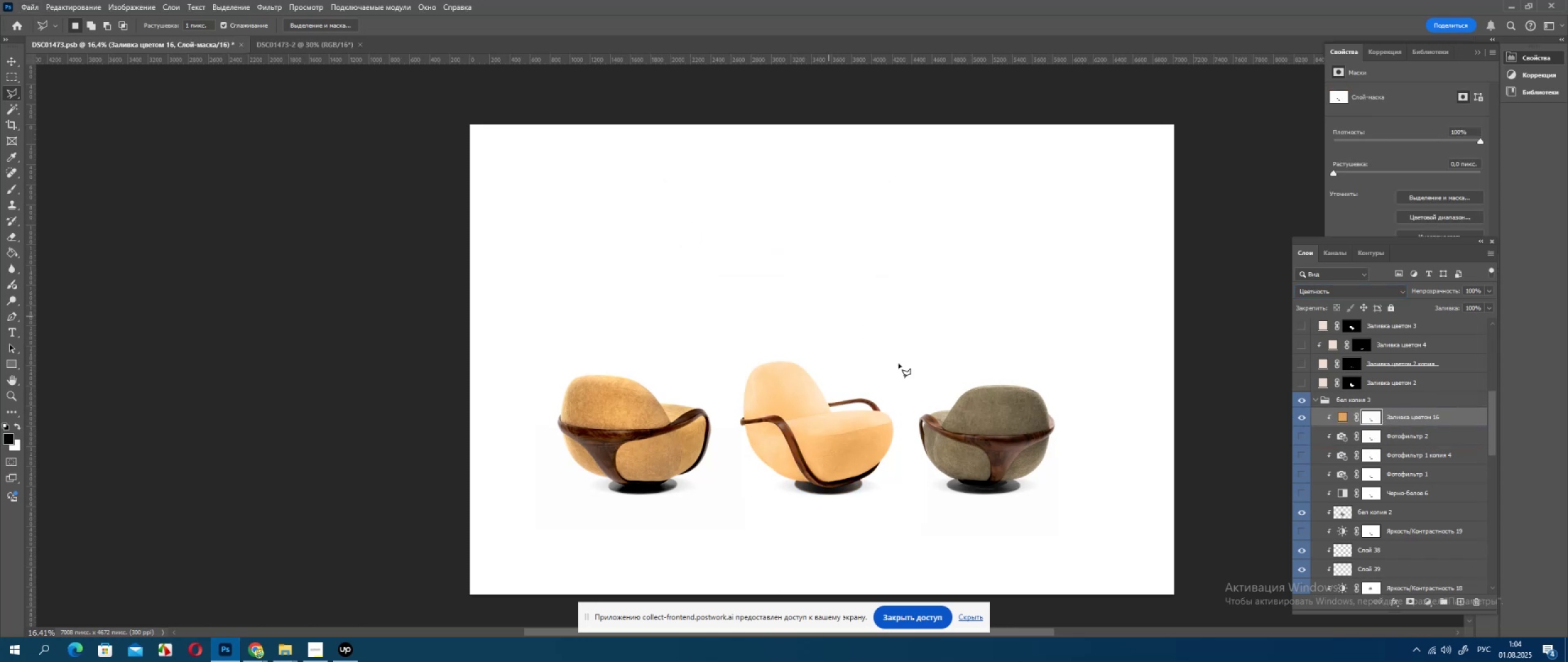 
double_click([899, 363])
 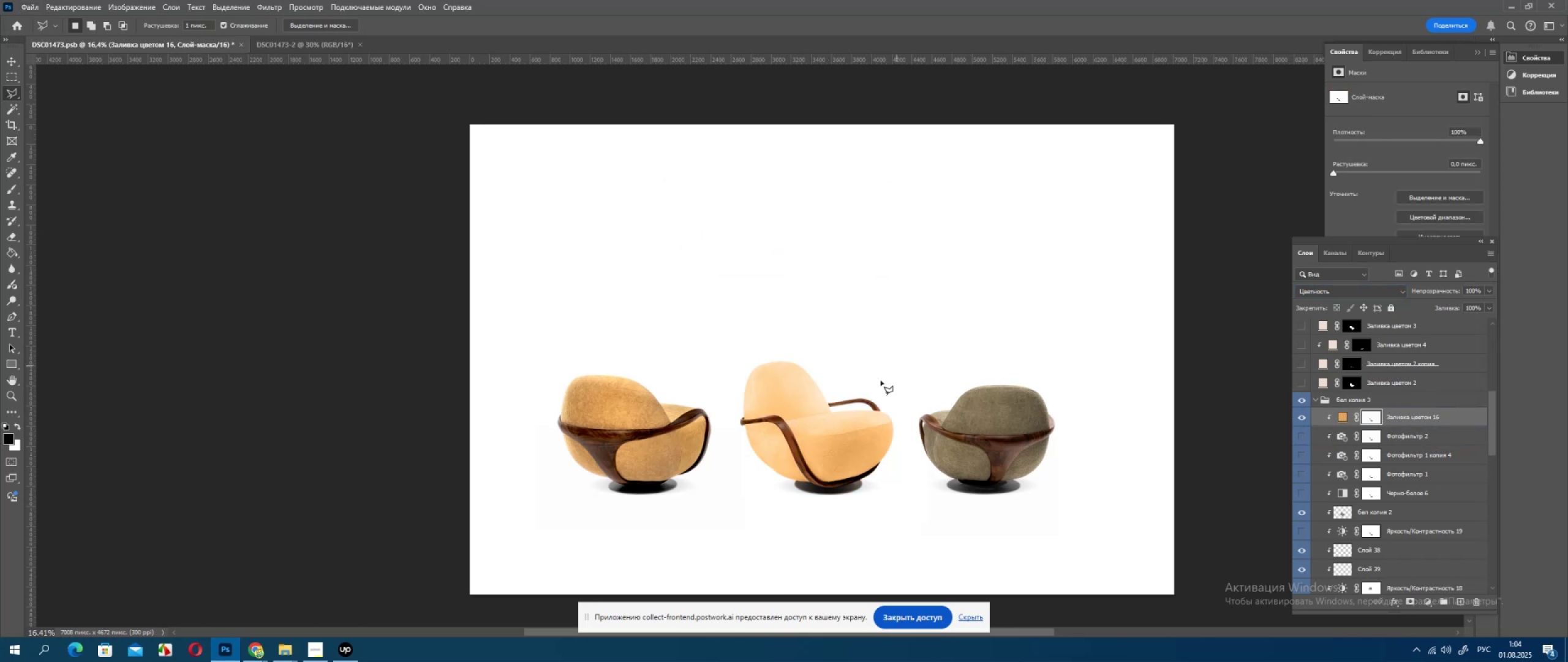 
hold_key(key=AltLeft, duration=0.84)
scroll: coordinate [825, 424], scroll_direction: up, amount: 11.0
 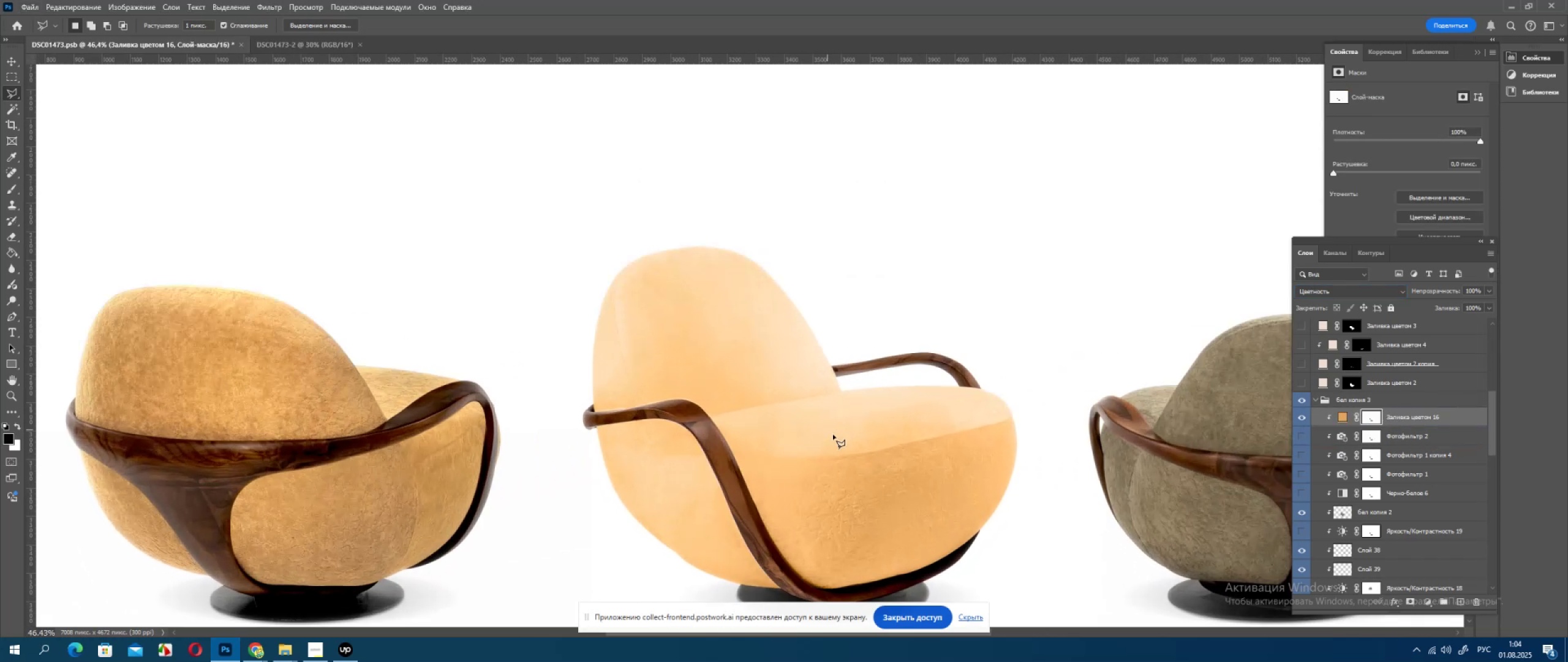 
hold_key(key=AltLeft, duration=0.43)
scroll: coordinate [864, 455], scroll_direction: up, amount: 4.0
 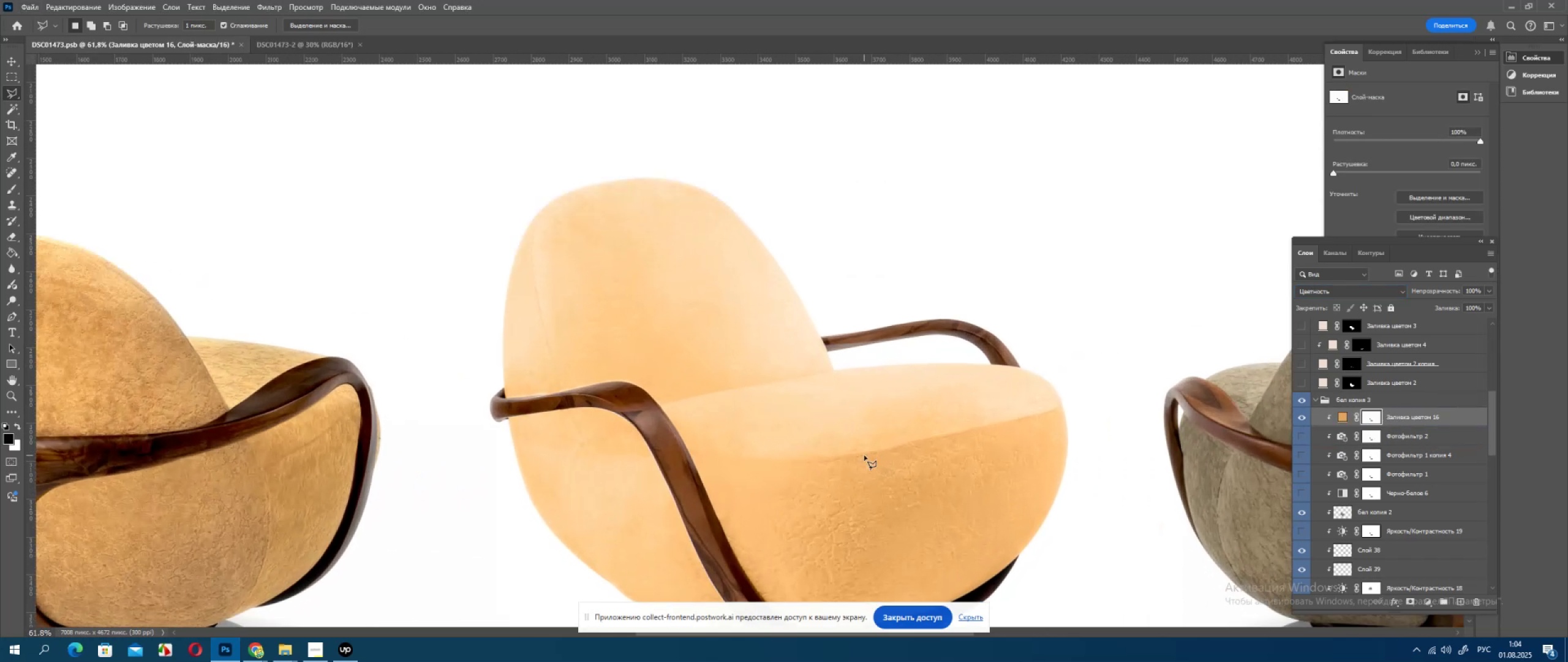 
hold_key(key=AltLeft, duration=0.36)
scroll: coordinate [864, 455], scroll_direction: down, amount: 3.0
 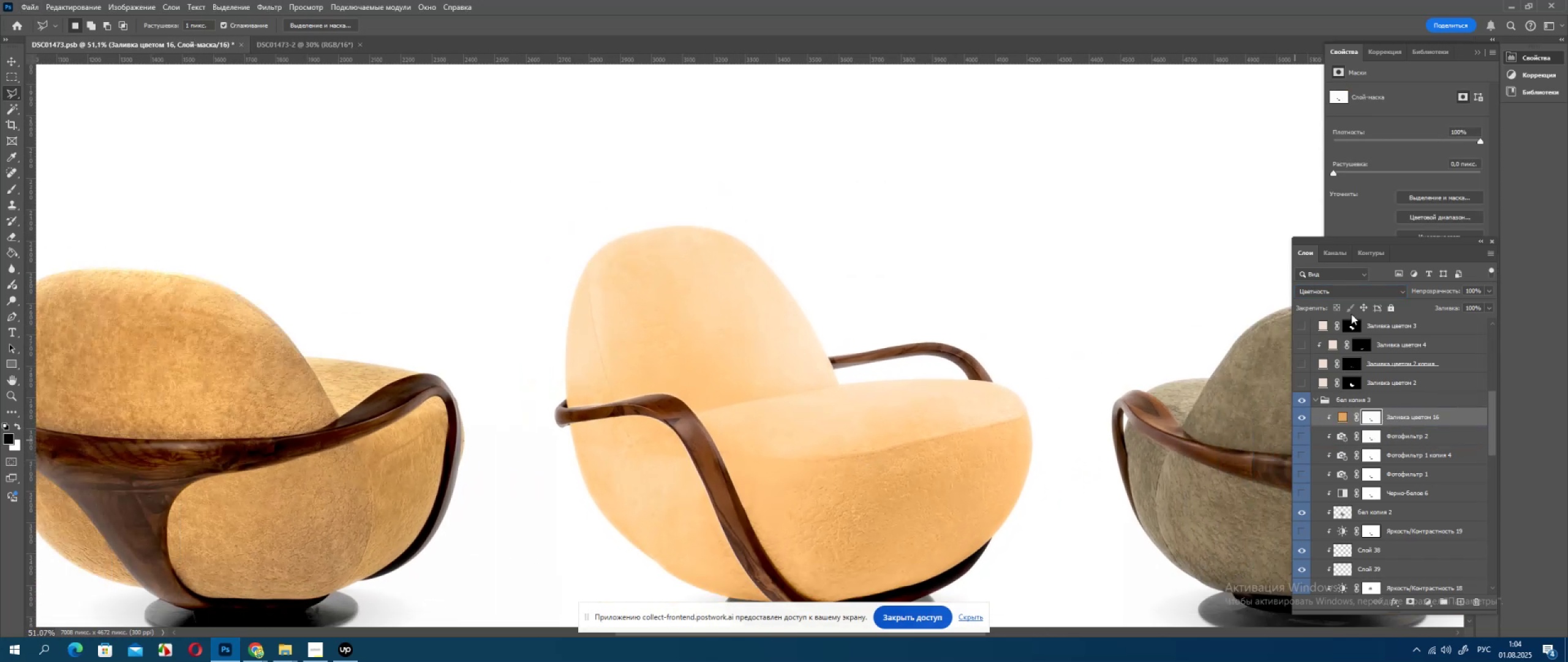 
left_click([1351, 290])
 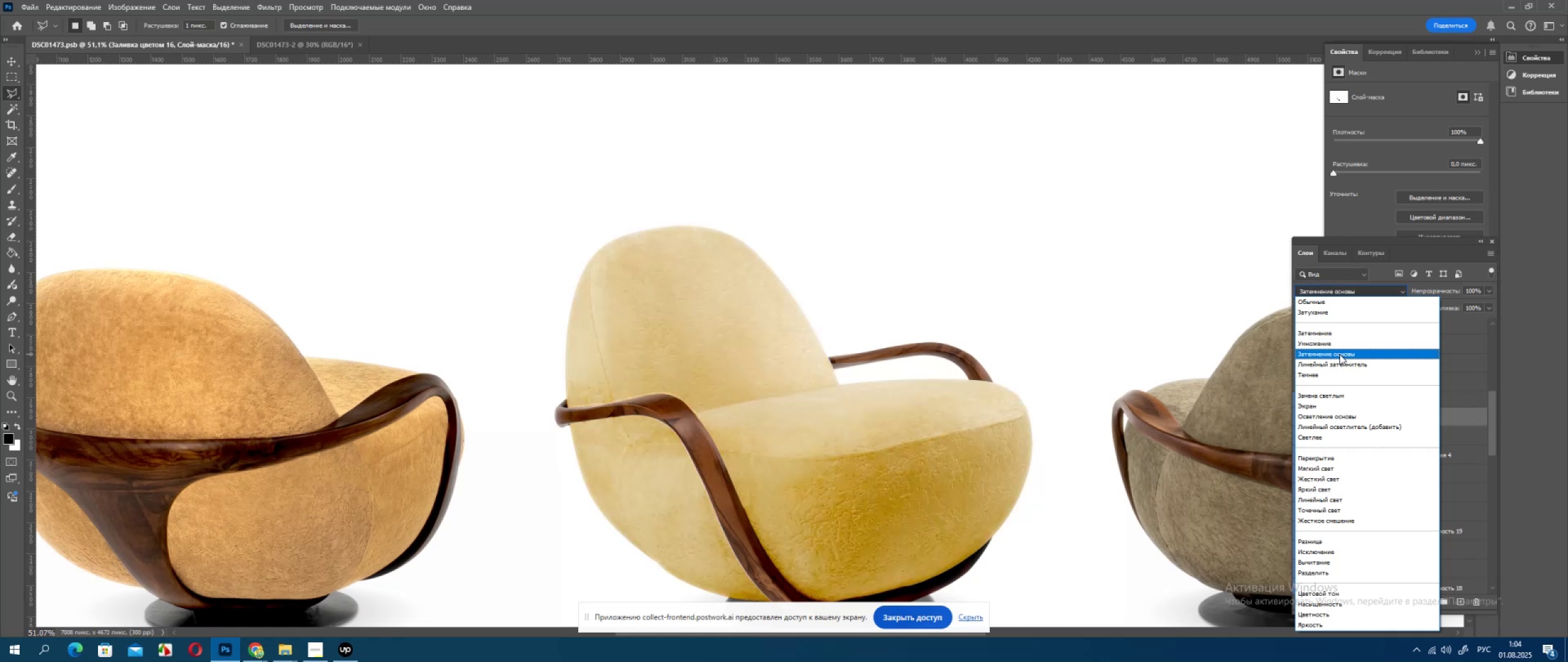 
wait(5.92)
 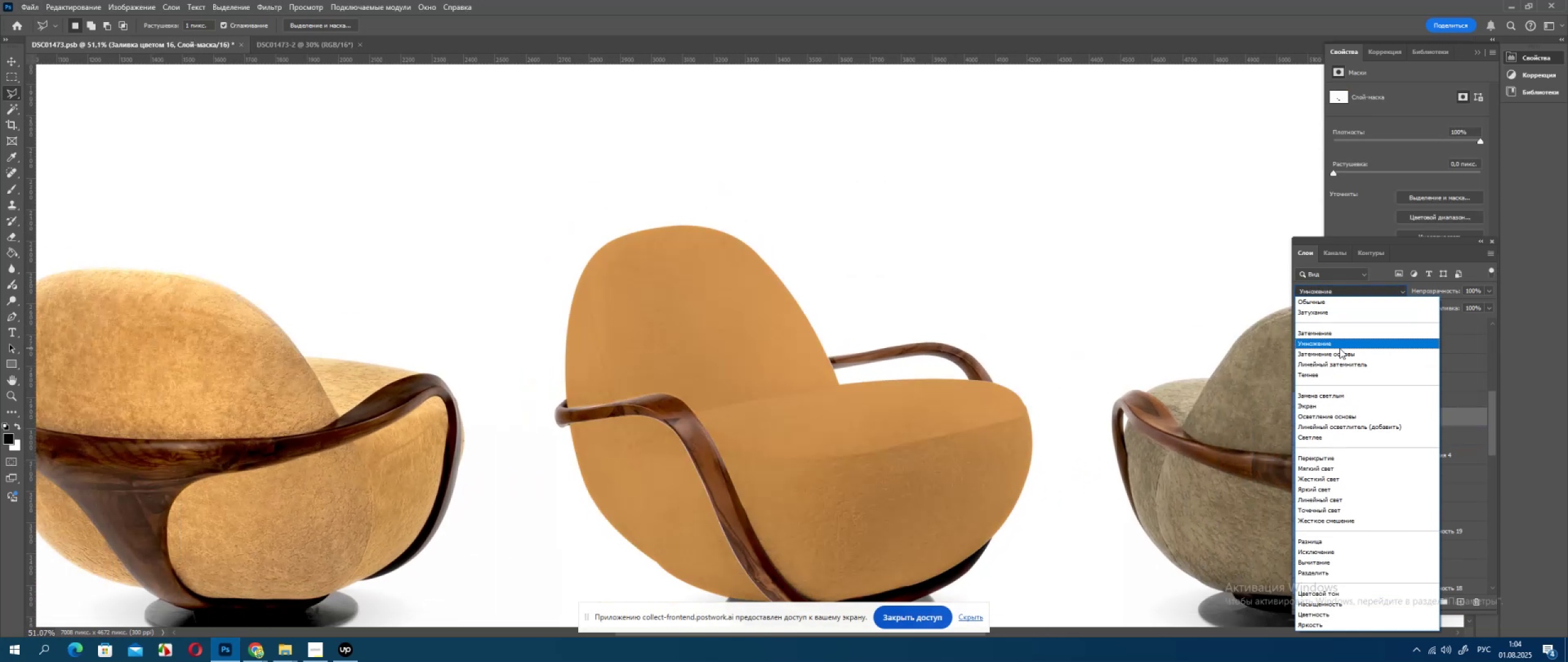 
left_click([1340, 354])
 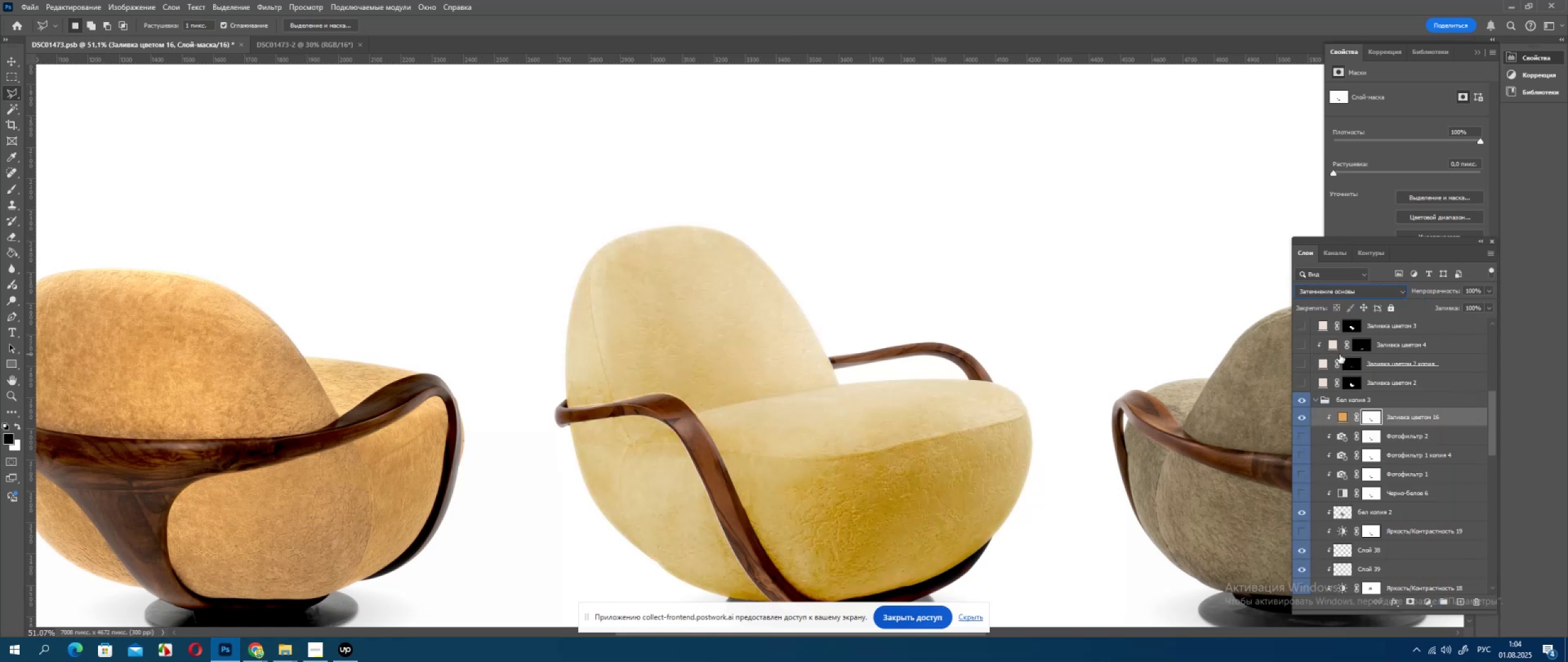 
hold_key(key=AltLeft, duration=0.41)
scroll: coordinate [884, 405], scroll_direction: down, amount: 4.0
 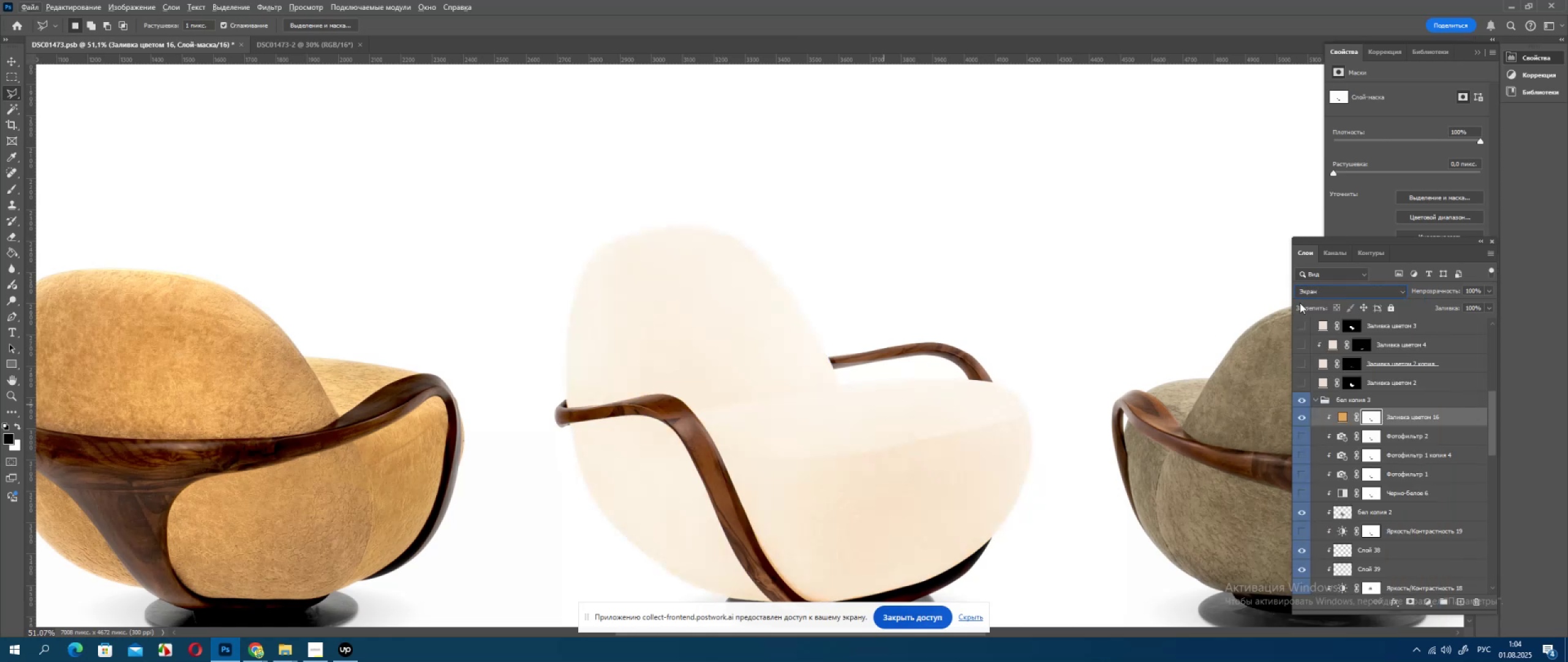 
left_click([1319, 294])
 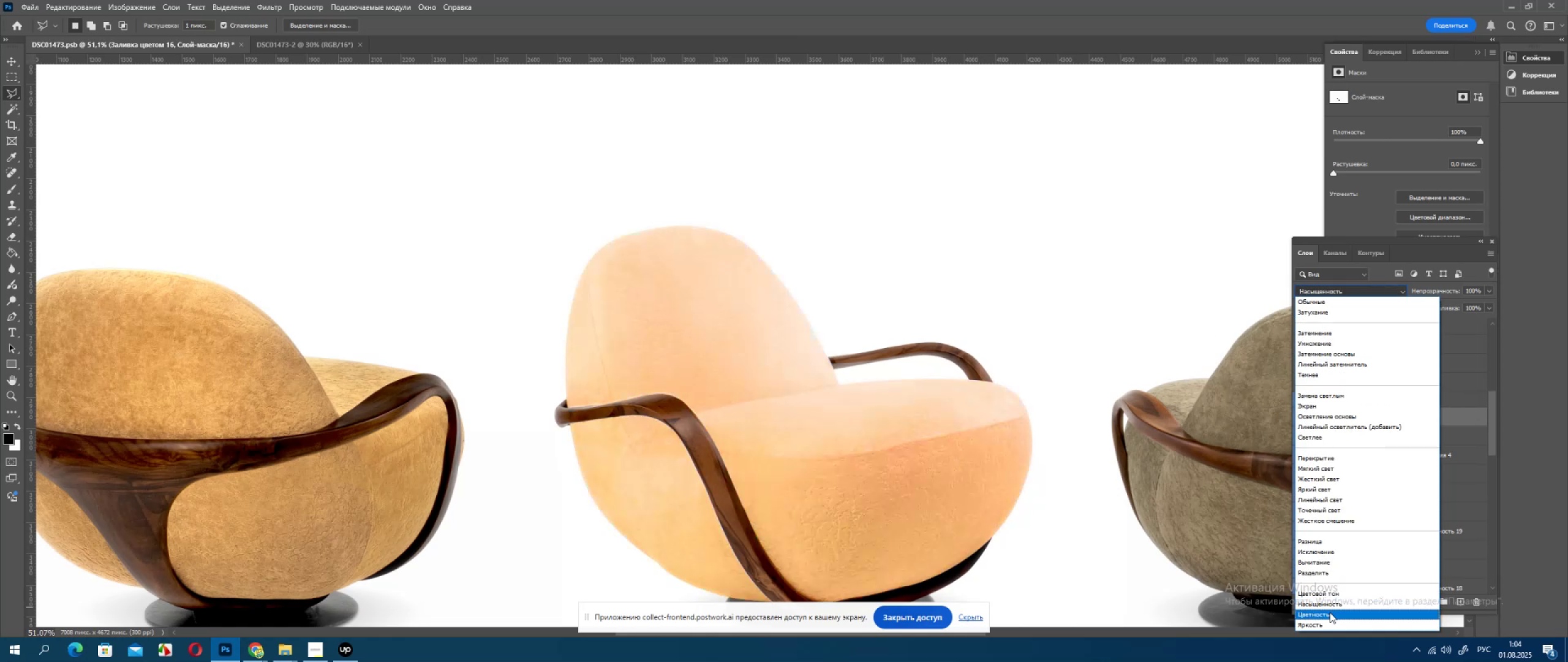 
left_click([1329, 612])
 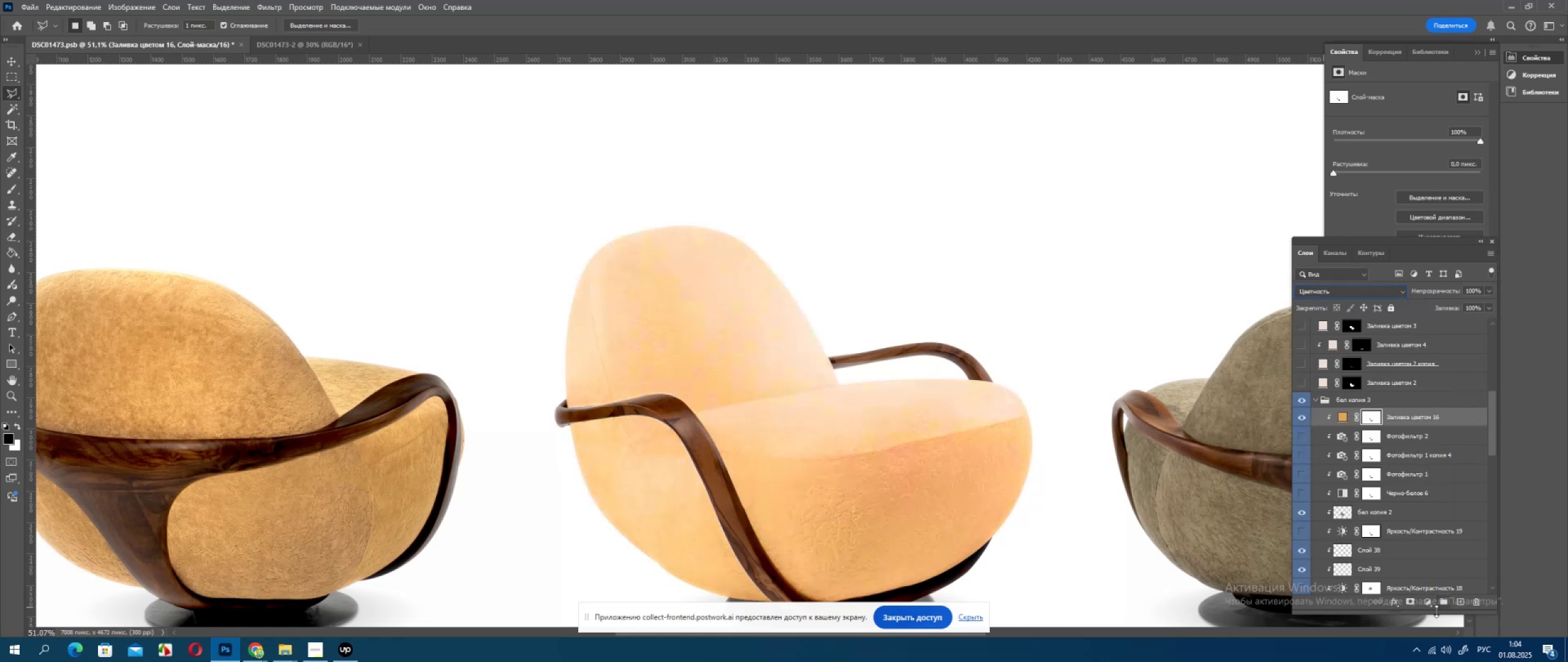 
left_click([1427, 607])
 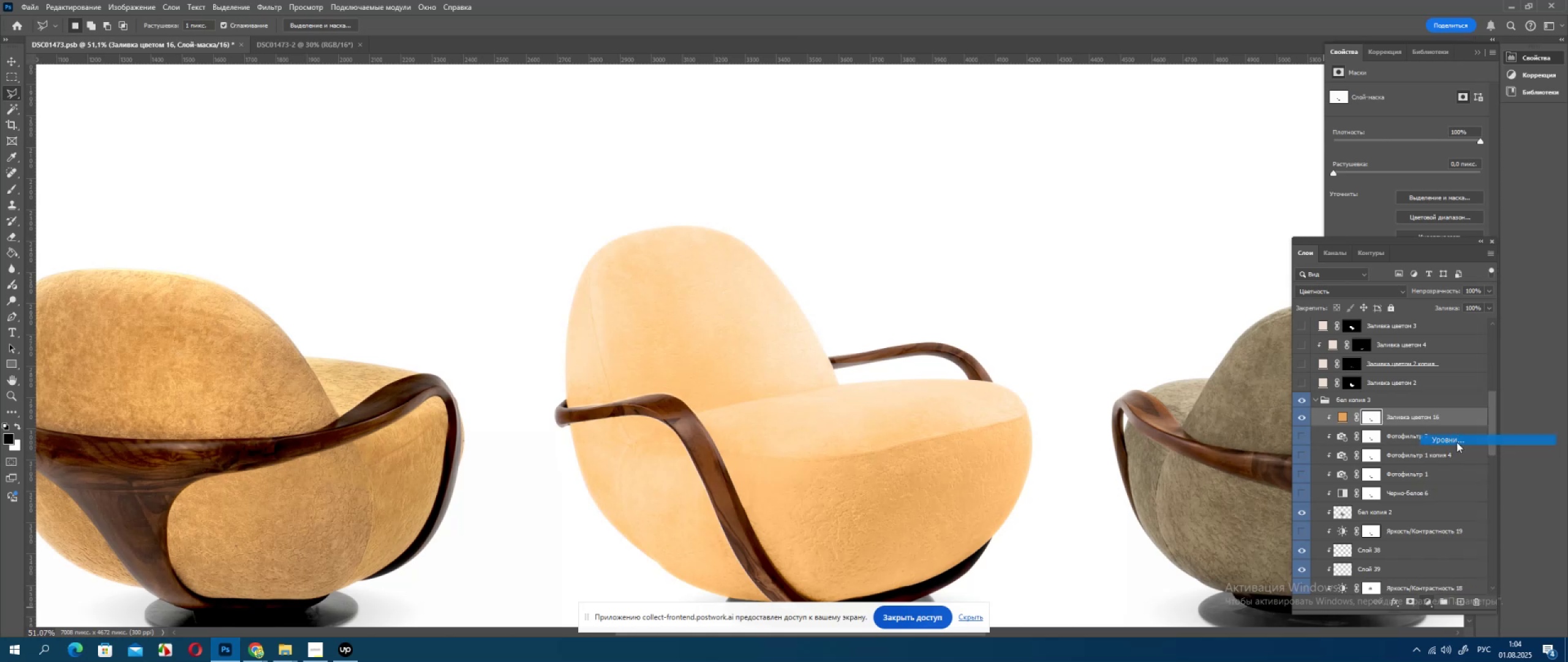 
hold_key(key=AltLeft, duration=0.5)
 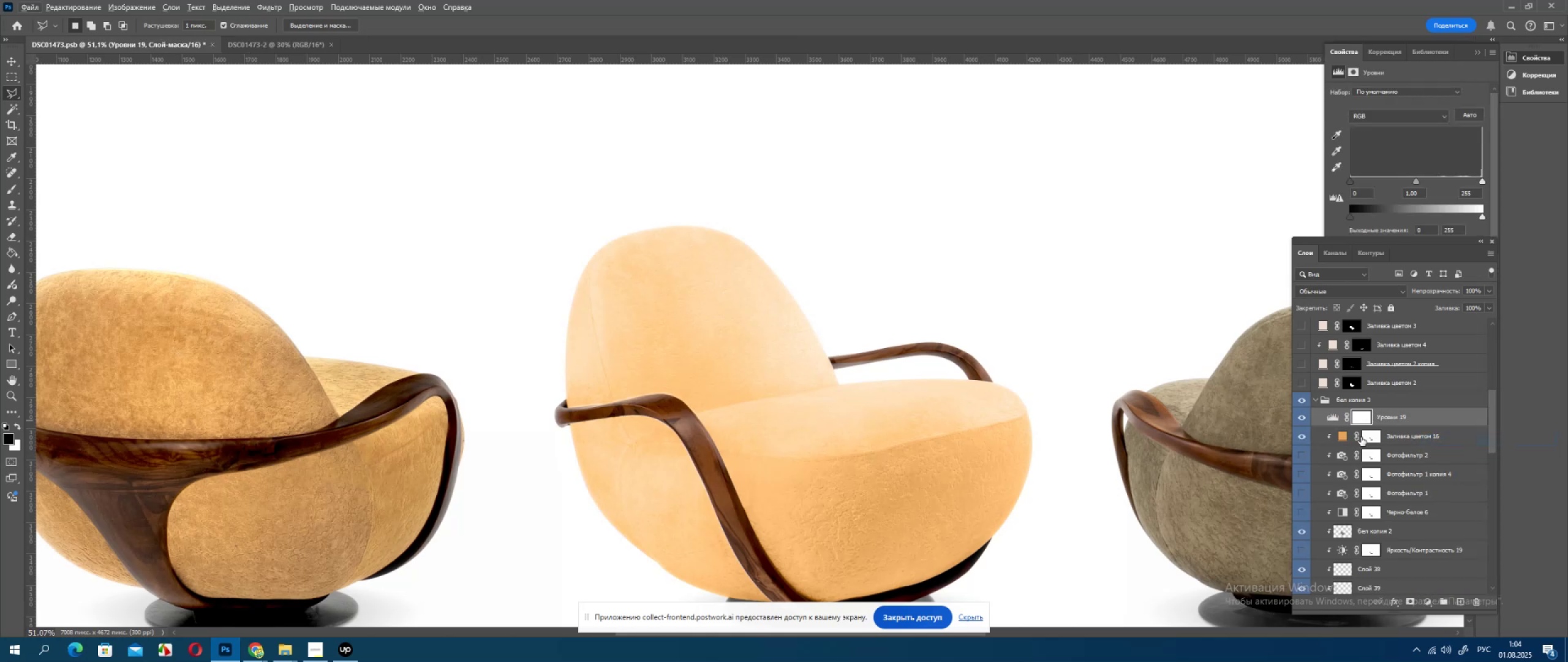 
hold_key(key=AltLeft, duration=0.9)
 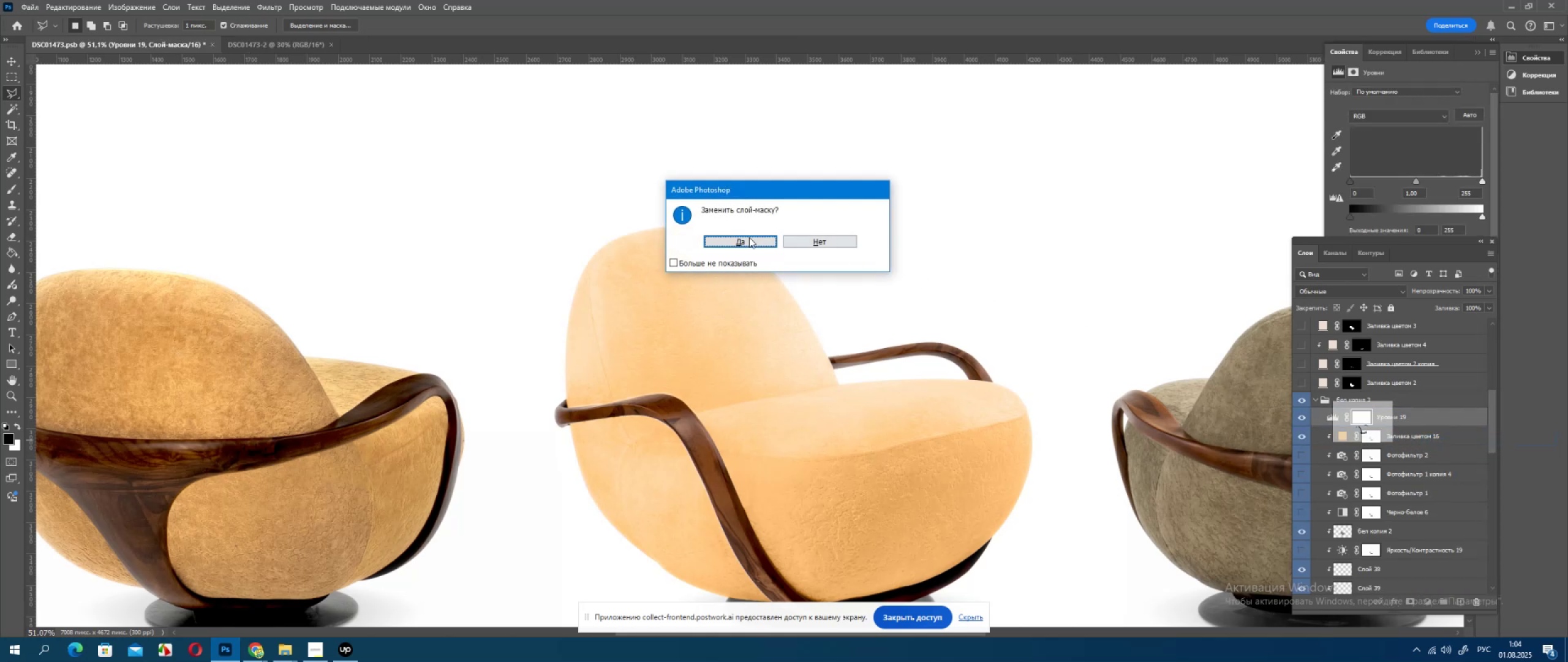 
left_click([739, 235])
 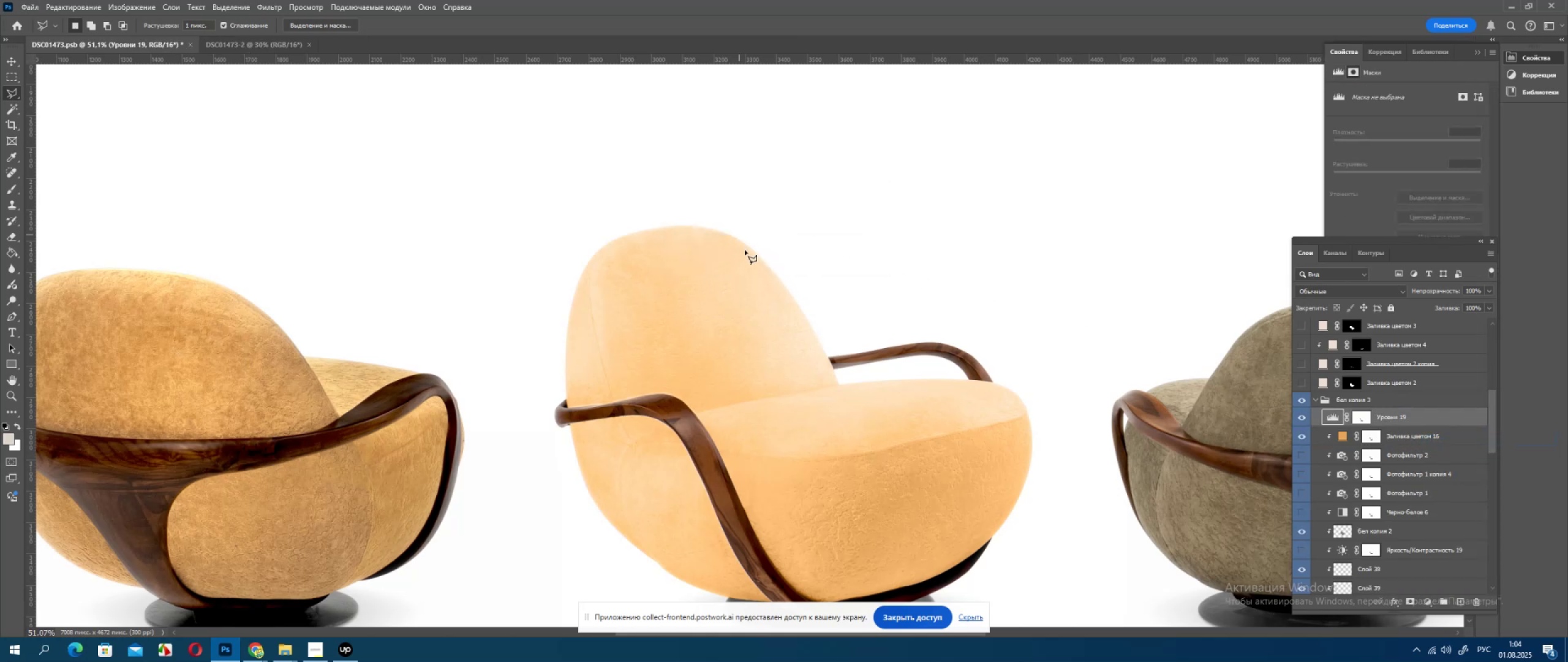 
hold_key(key=AltLeft, duration=0.47)
scroll: coordinate [1151, 475], scroll_direction: down, amount: 4.0
 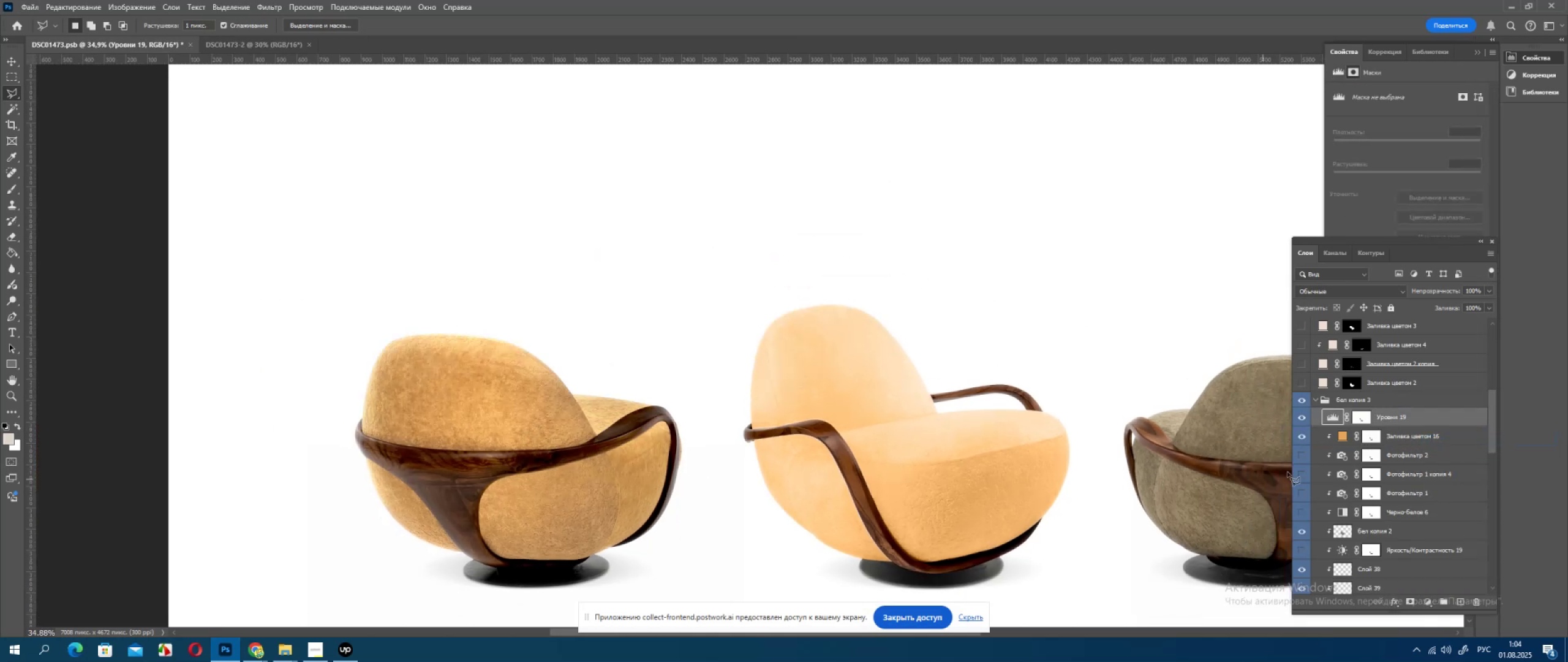 
key(Alt+AltLeft)
 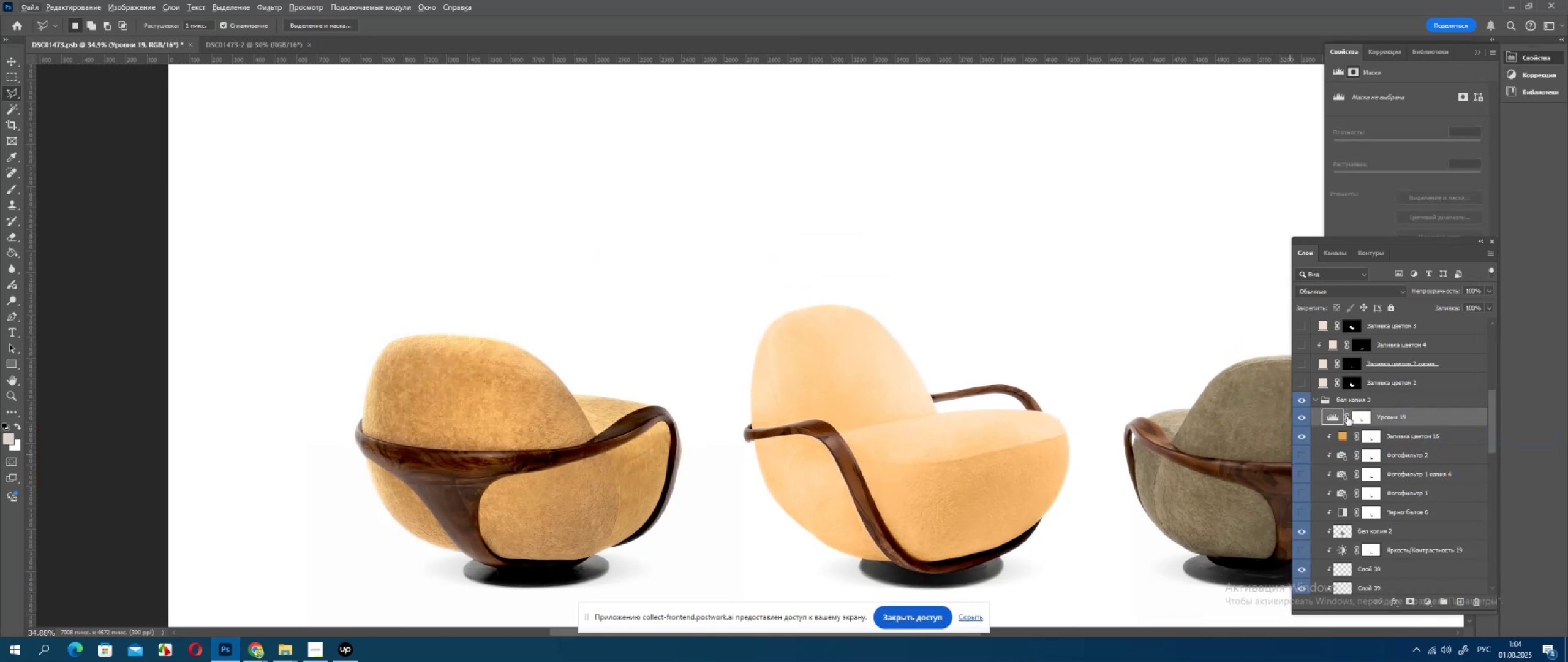 
hold_key(key=AltLeft, duration=0.54)
left_click([1337, 427])
 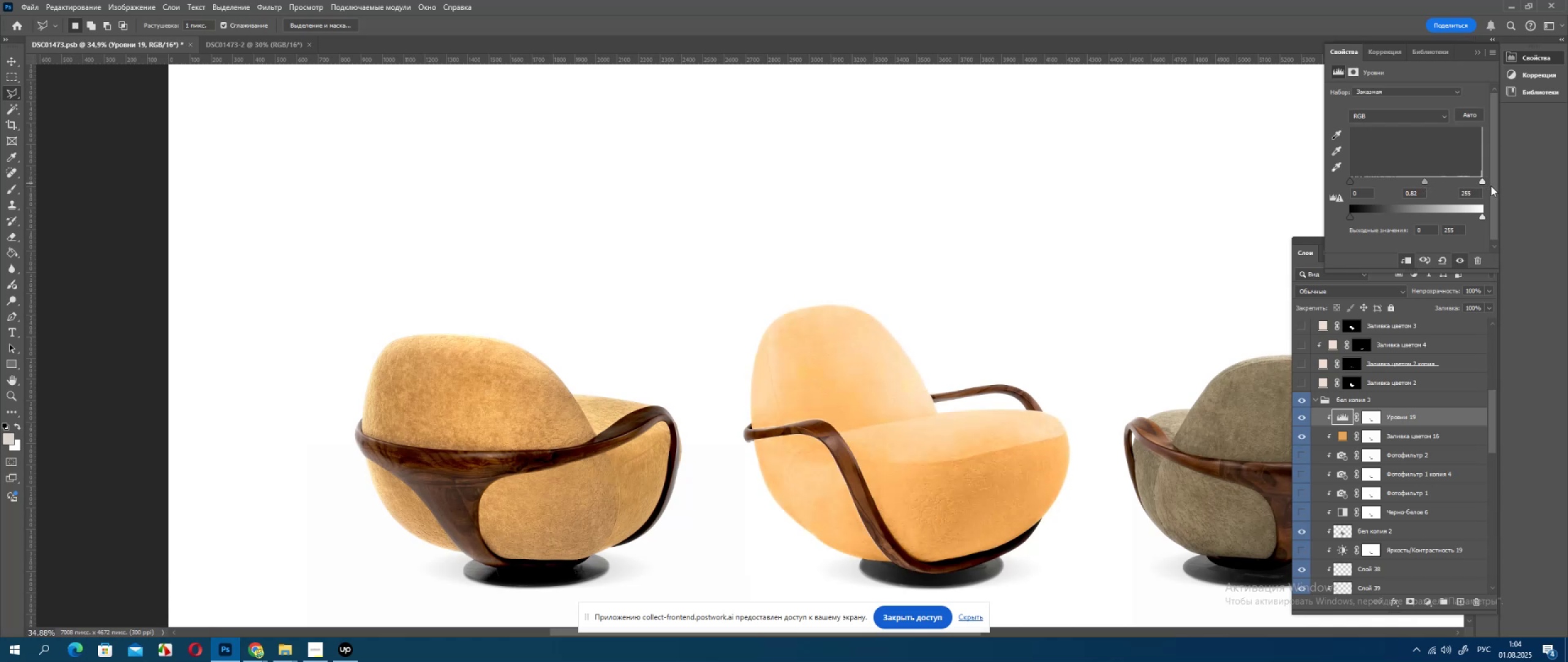 
wait(13.72)
 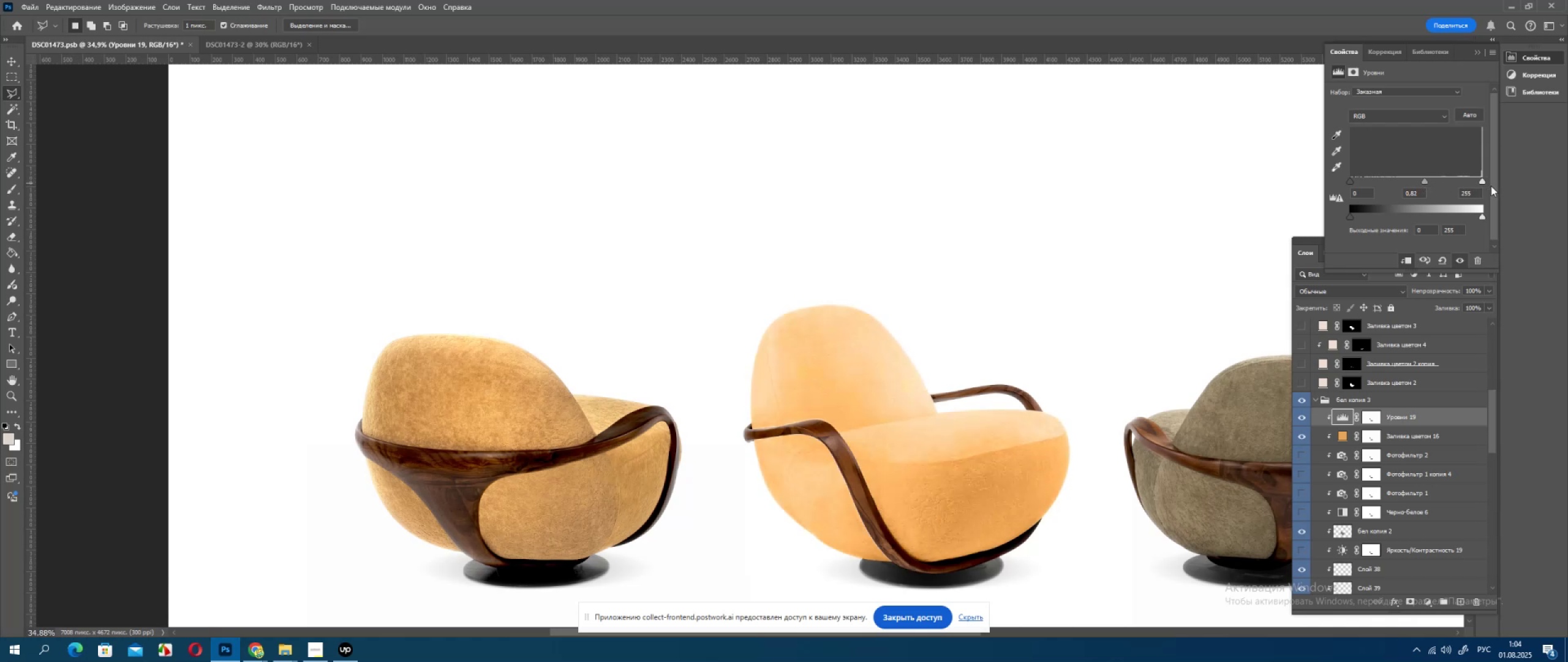 
left_click([1428, 599])
 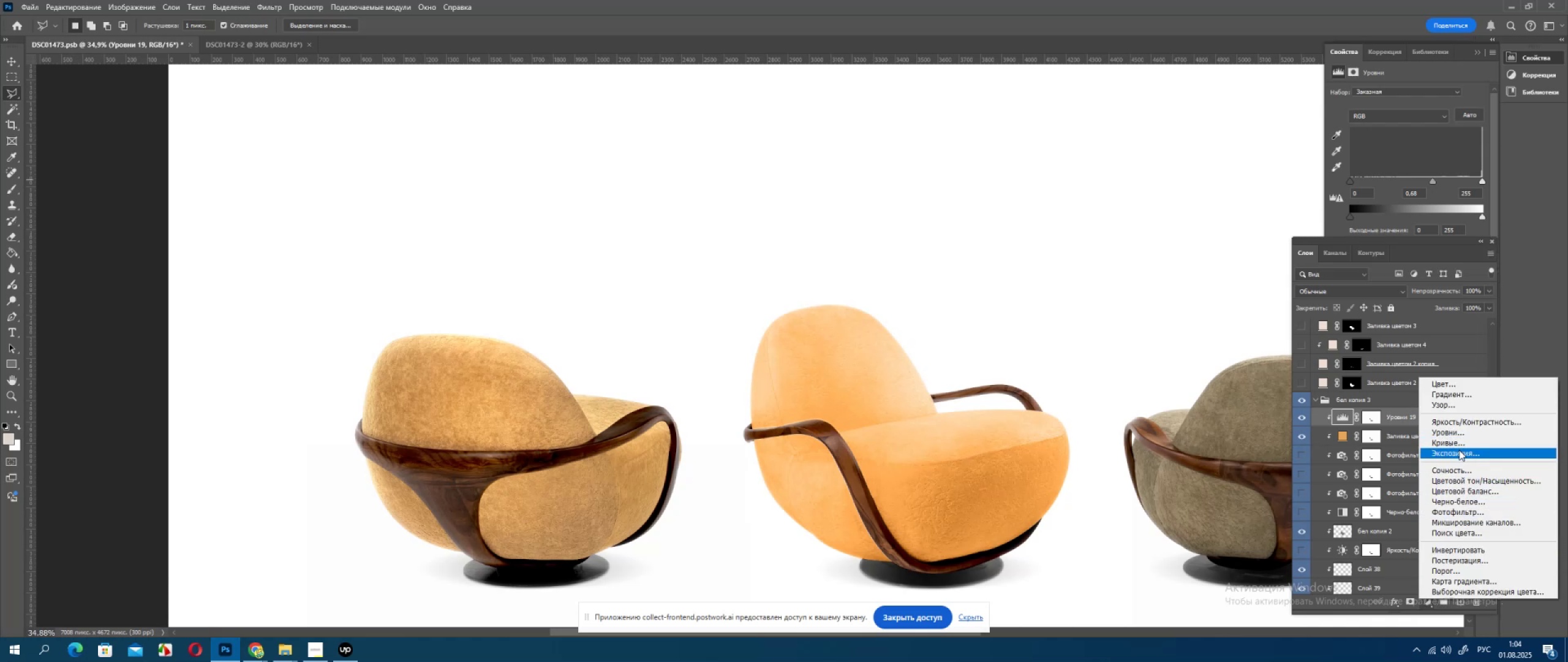 
left_click([1459, 450])
 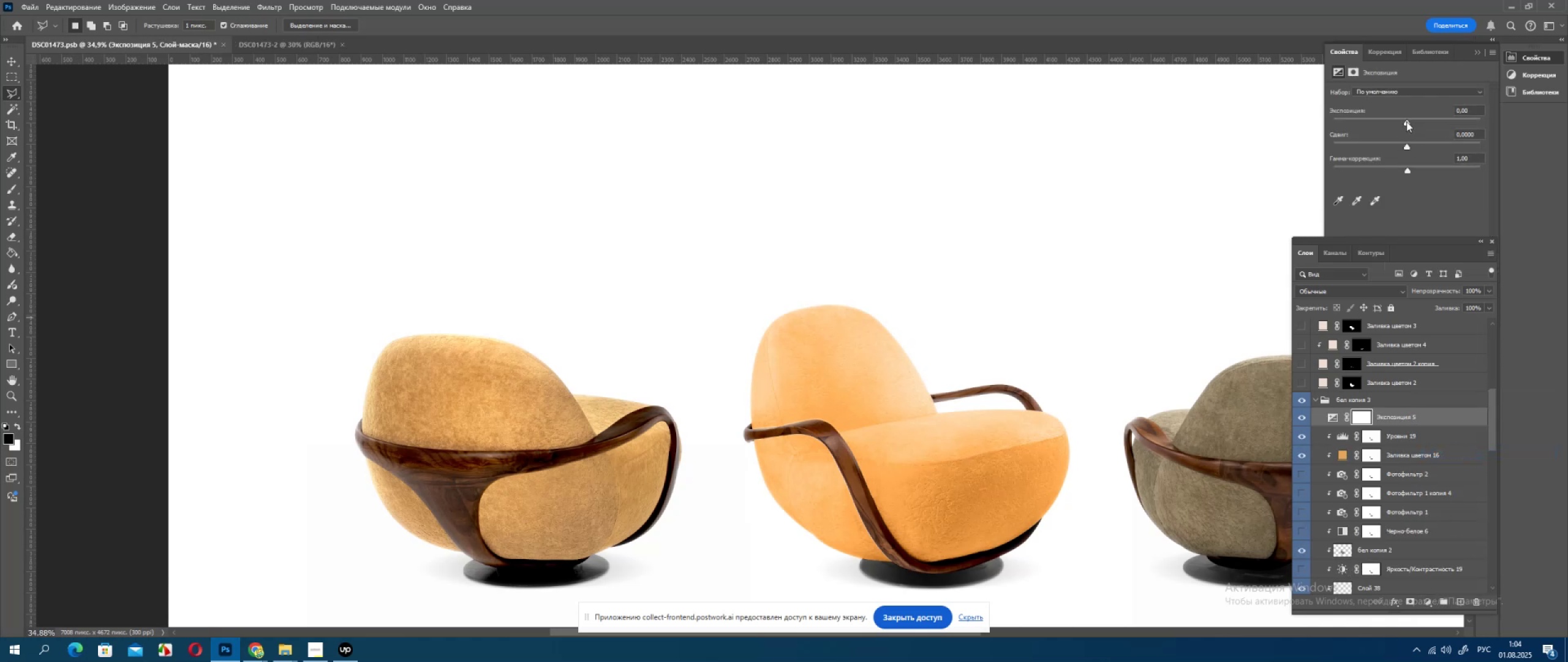 
left_click([1408, 121])
 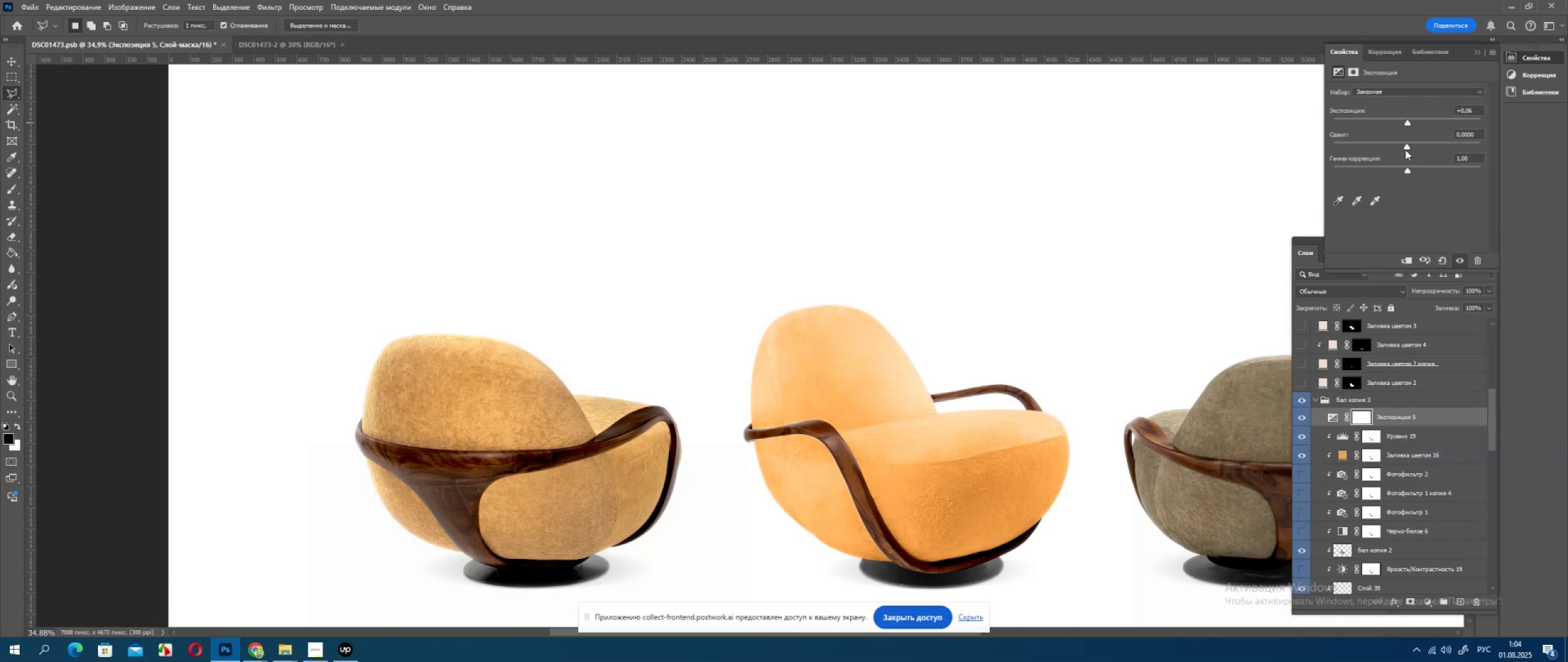 
left_click([1405, 150])
 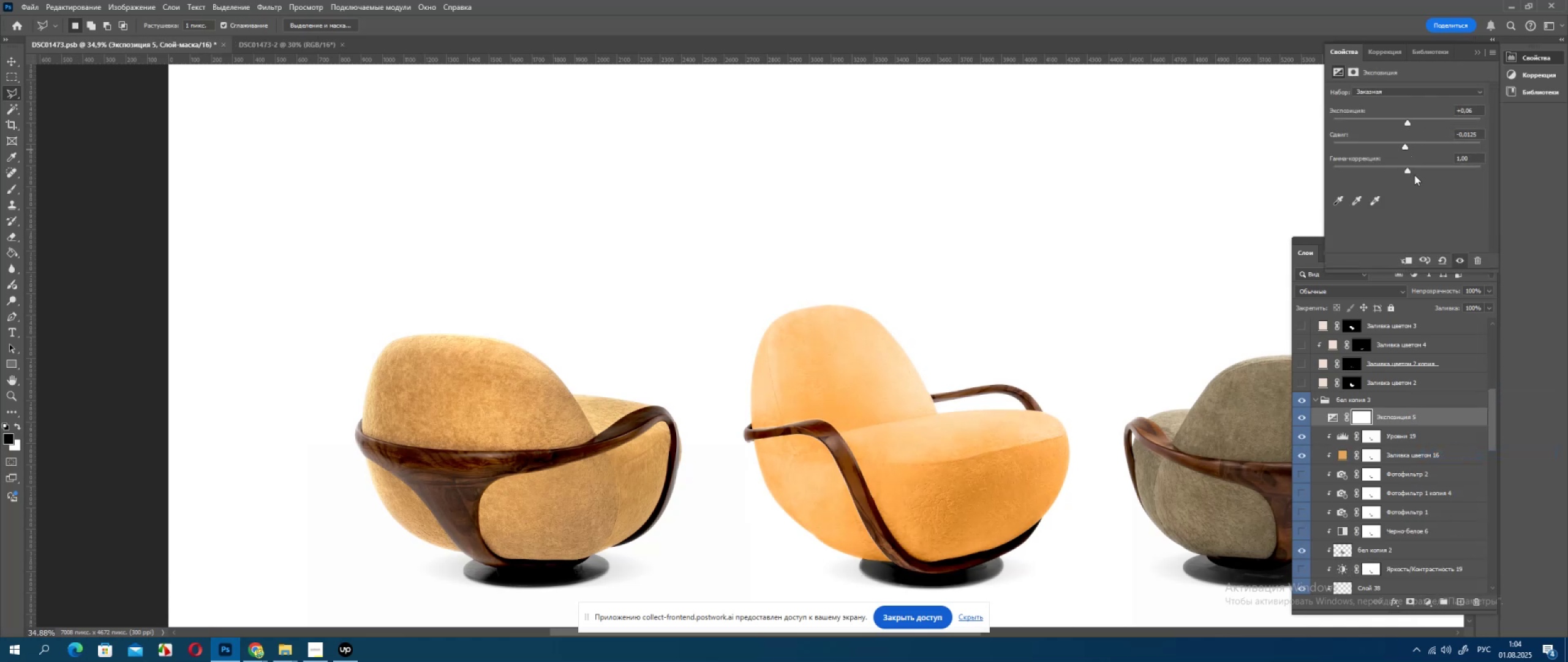 
left_click([1415, 172])
 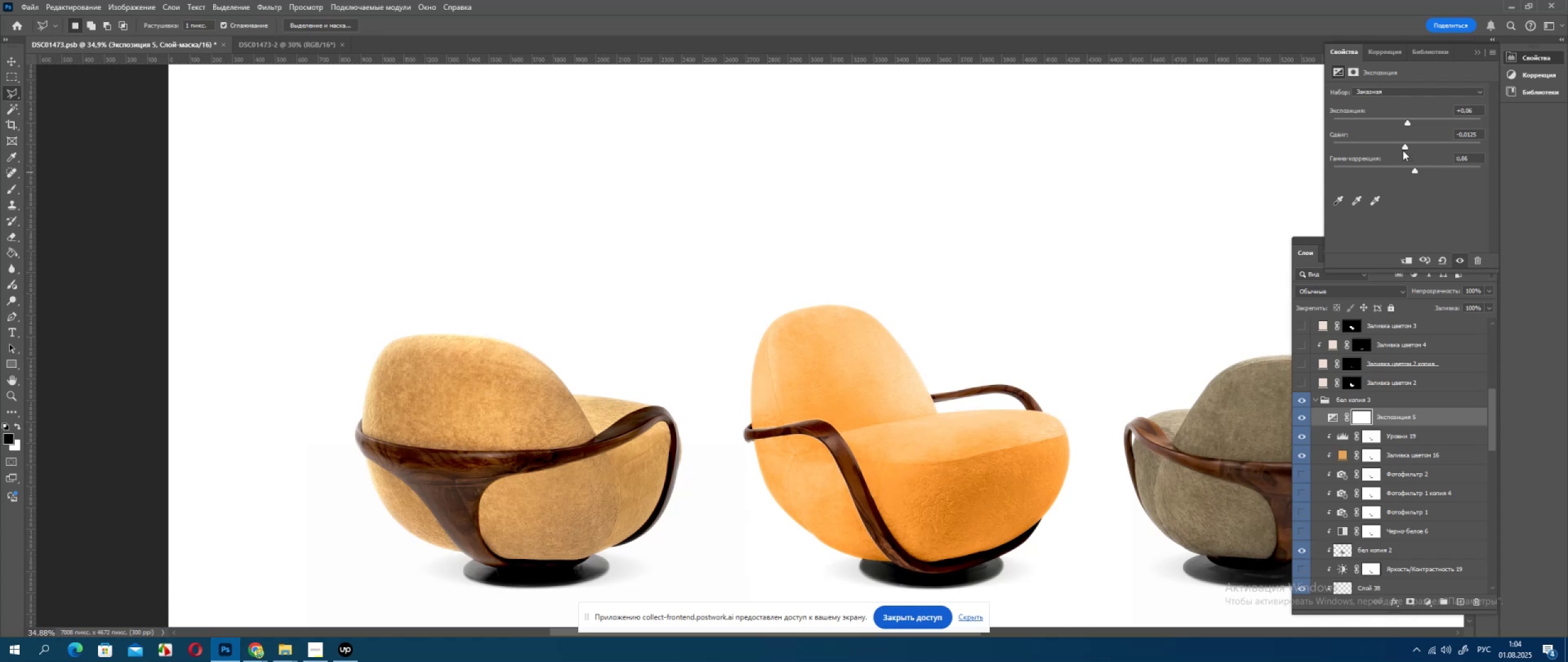 
left_click([1401, 149])
 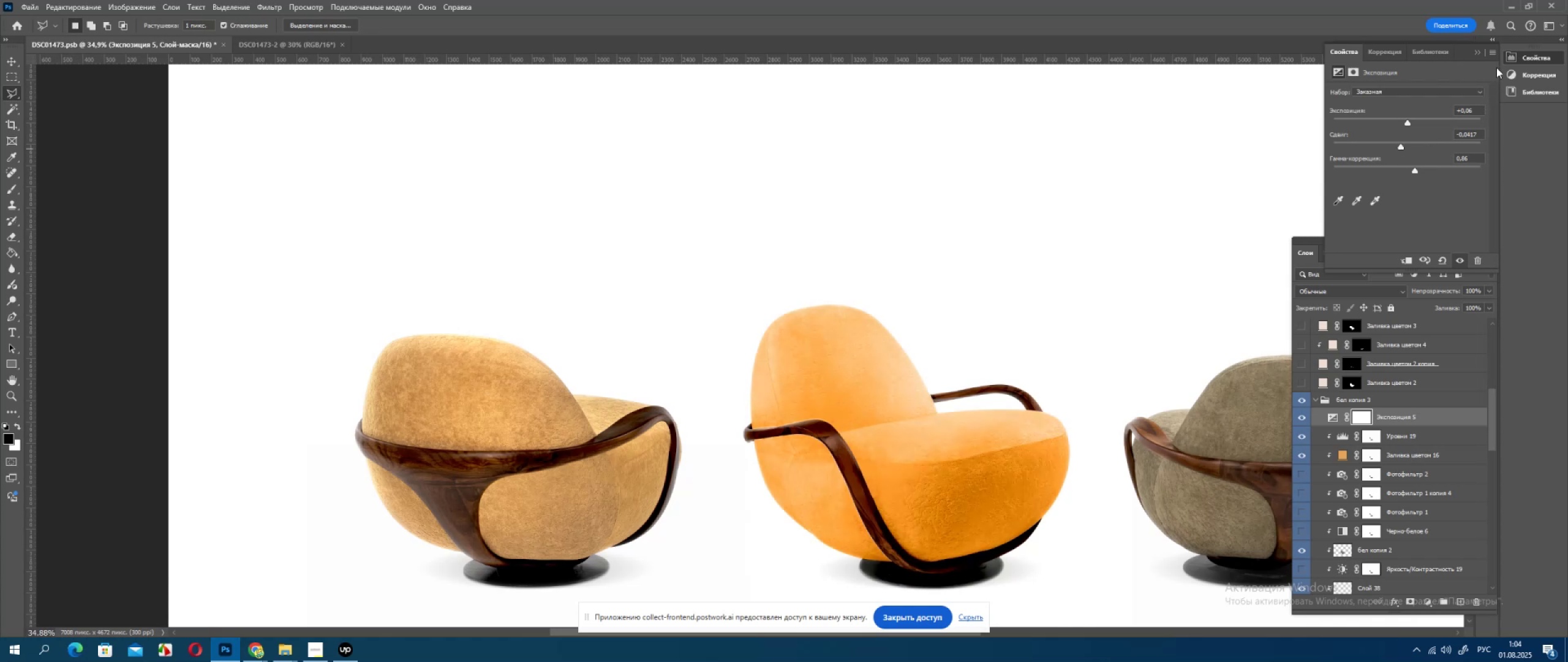 
hold_key(key=AltLeft, duration=1.05)
 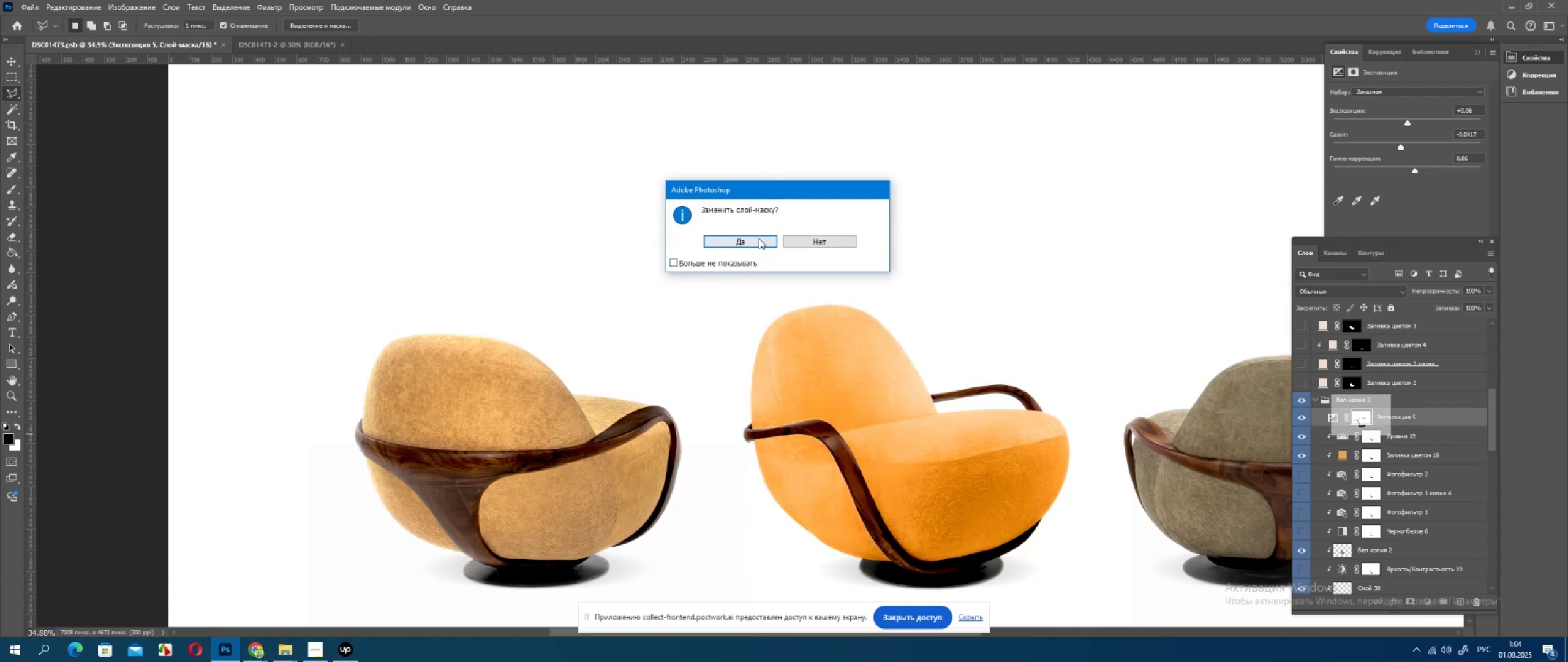 
left_click([759, 238])
 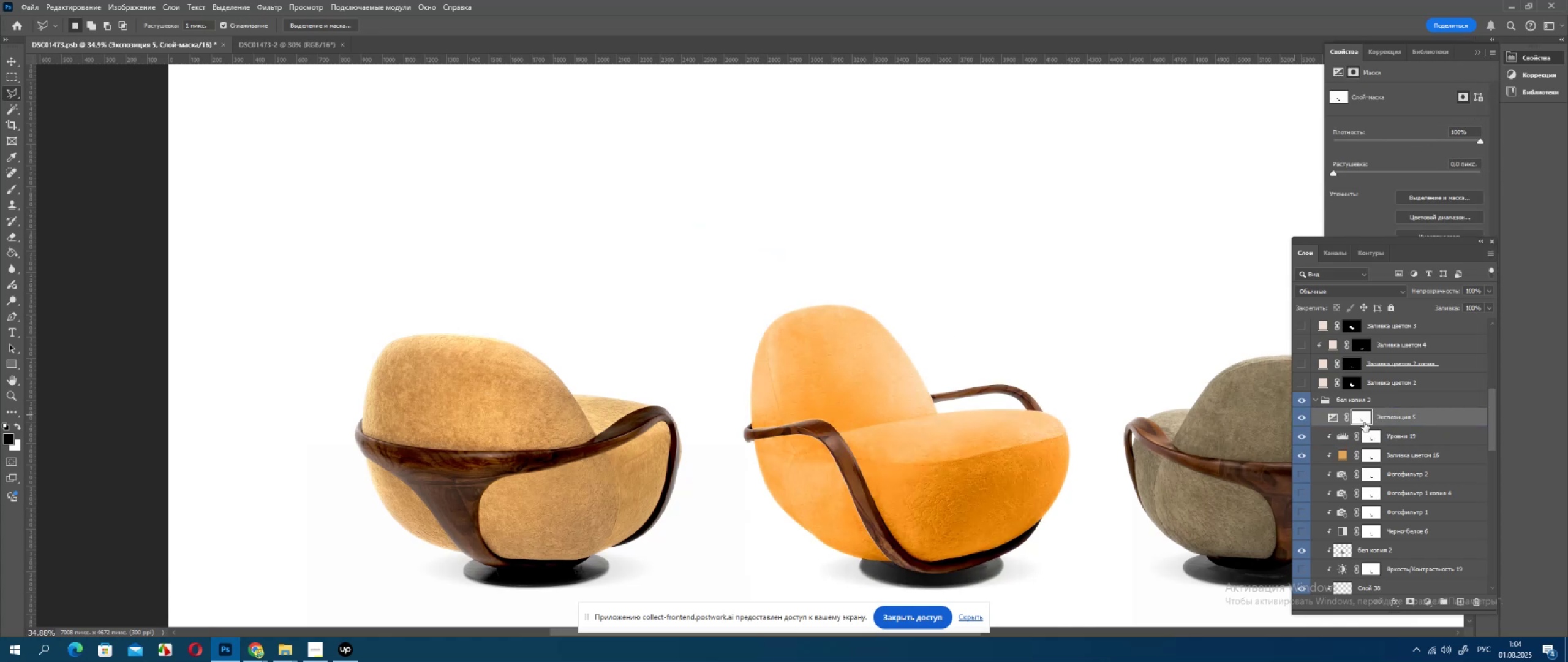 
hold_key(key=AltLeft, duration=0.55)
left_click([1342, 425])
 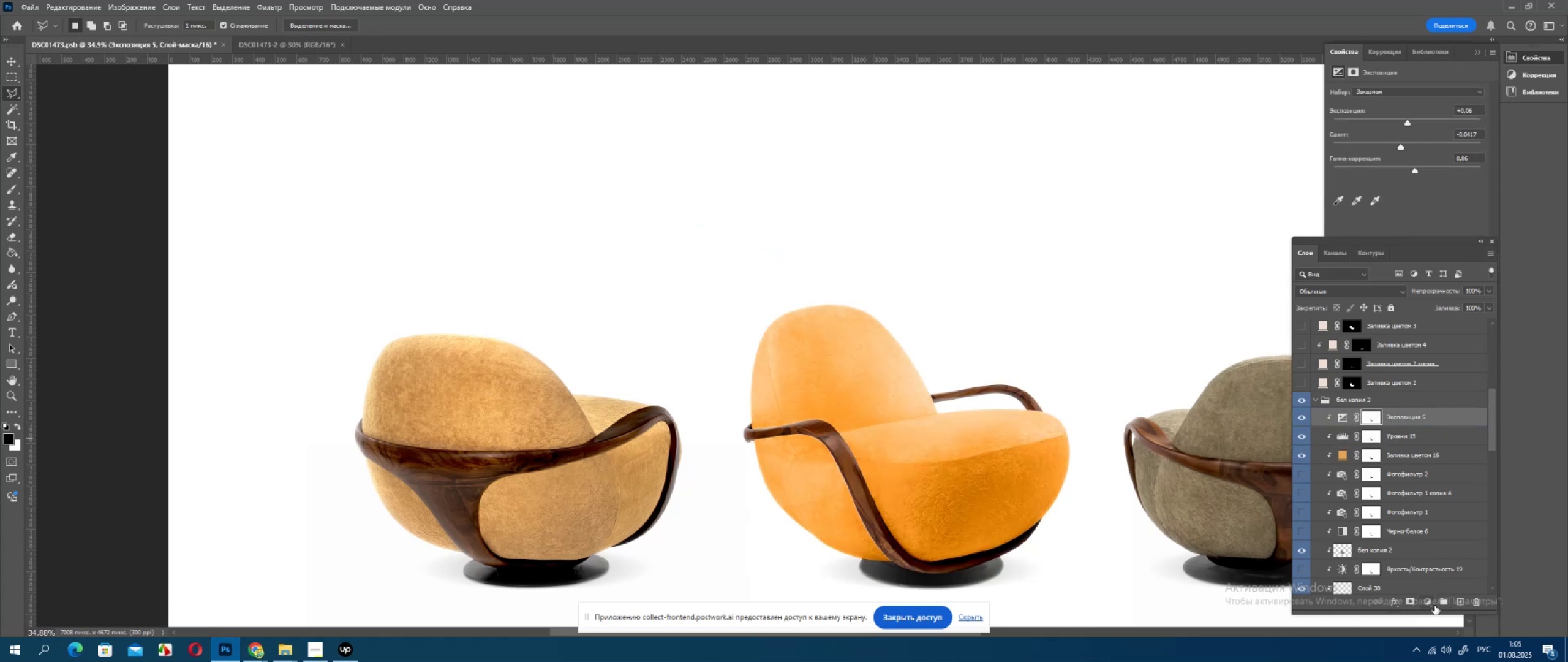 
left_click([1434, 606])
 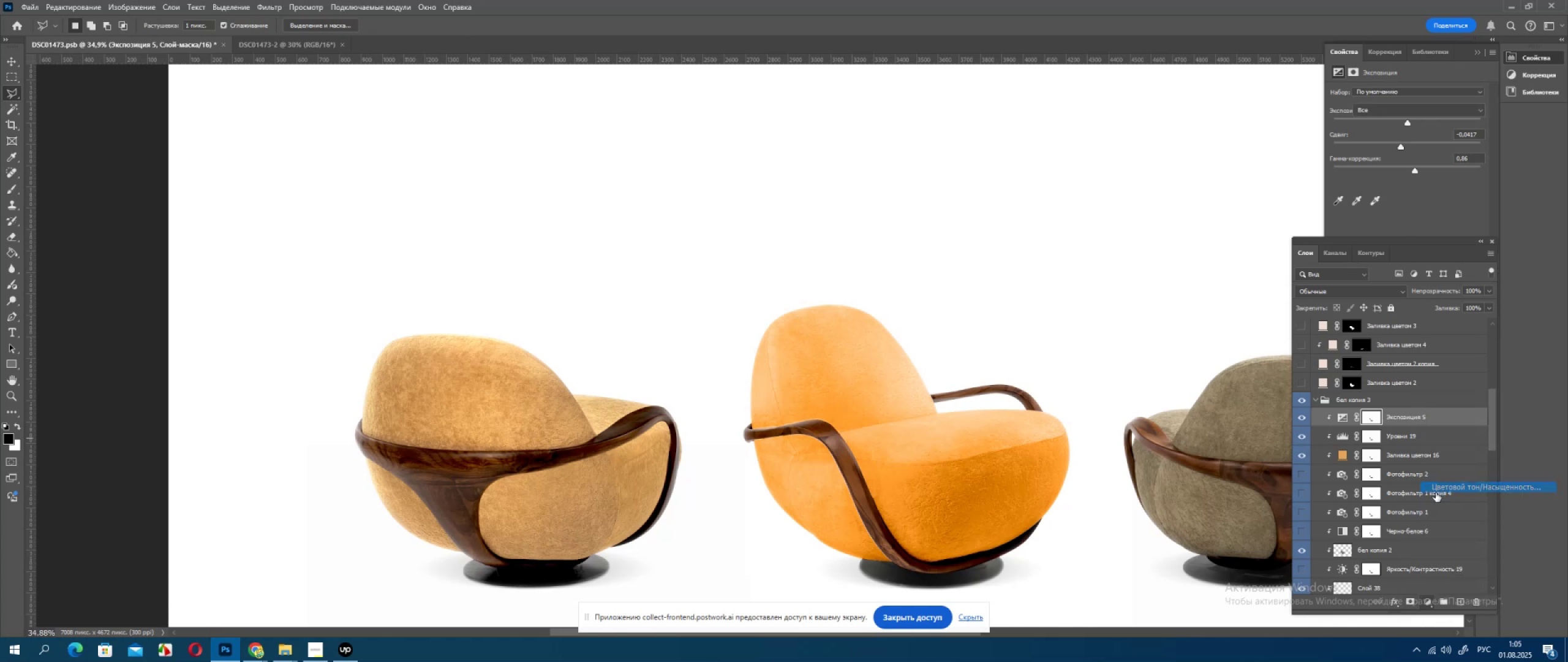 
hold_key(key=AltLeft, duration=0.49)
 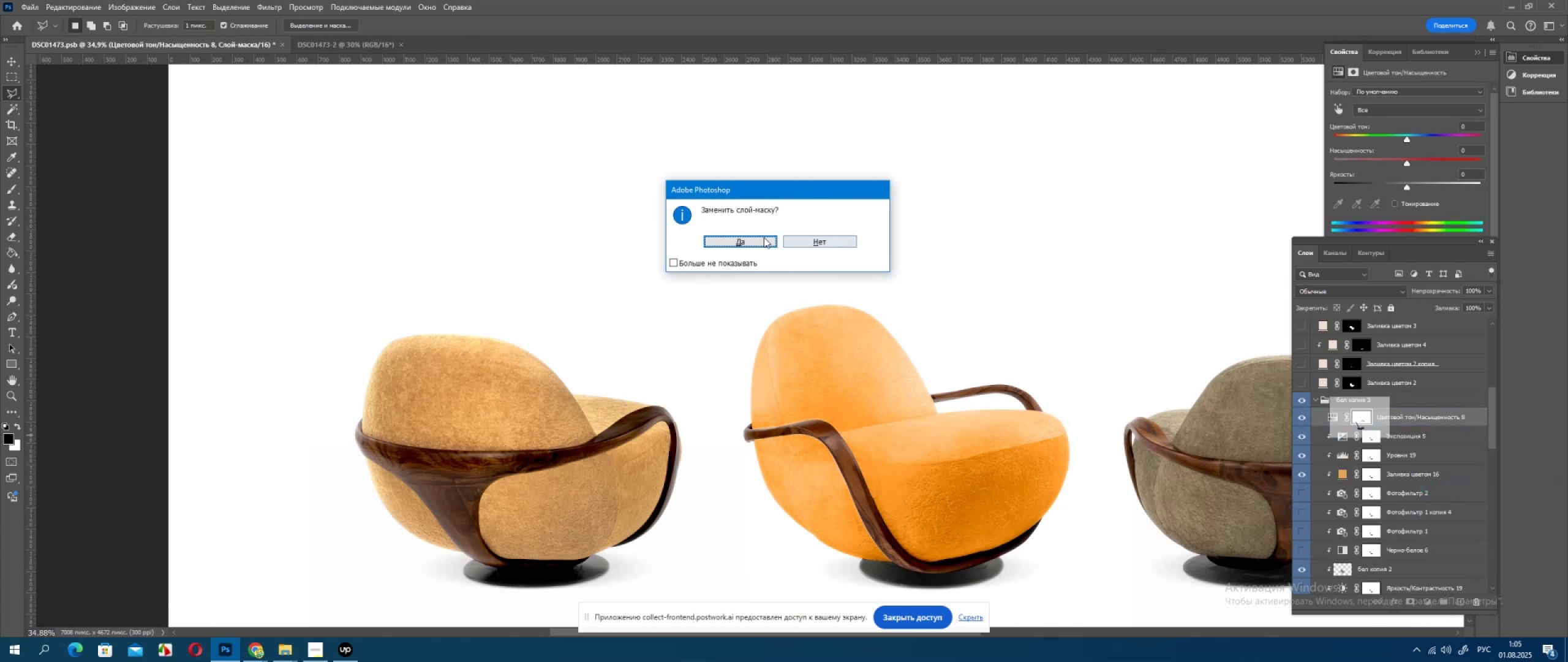 
left_click([748, 241])
 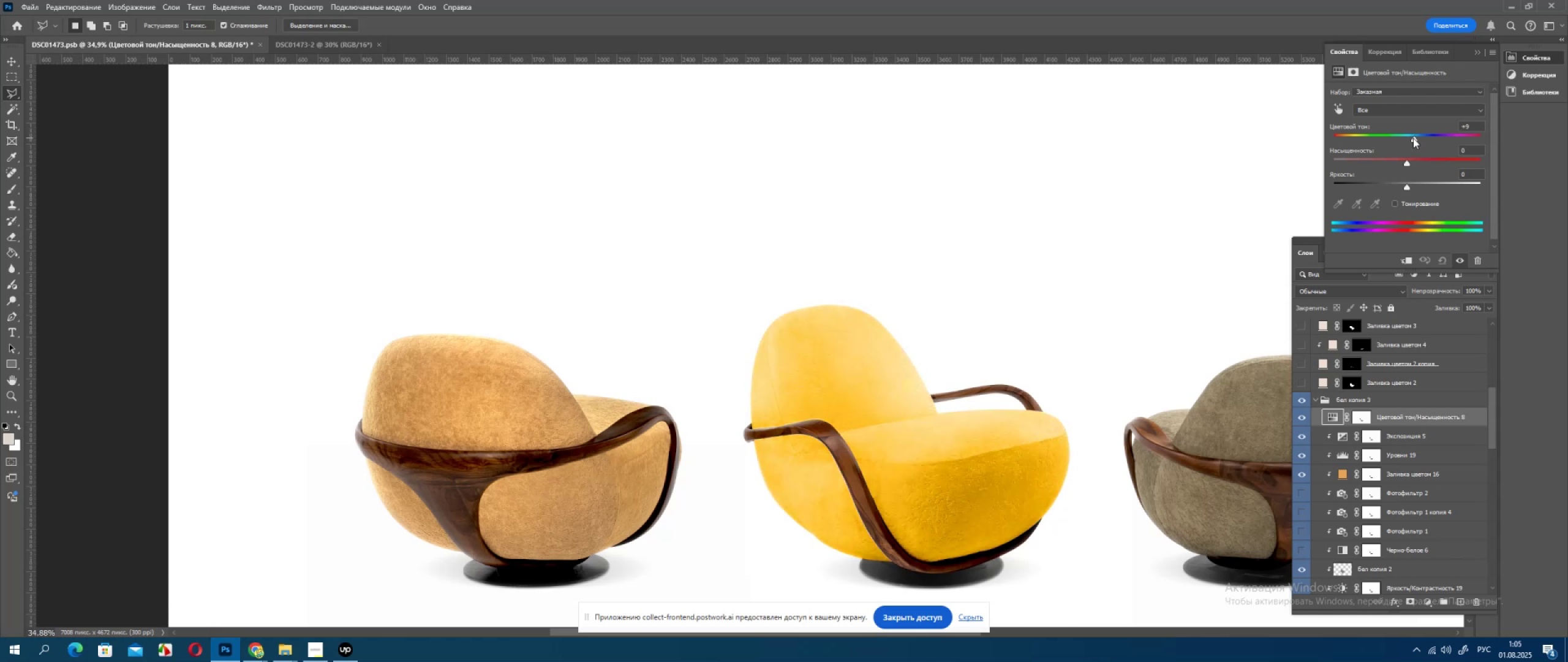 
wait(13.49)
 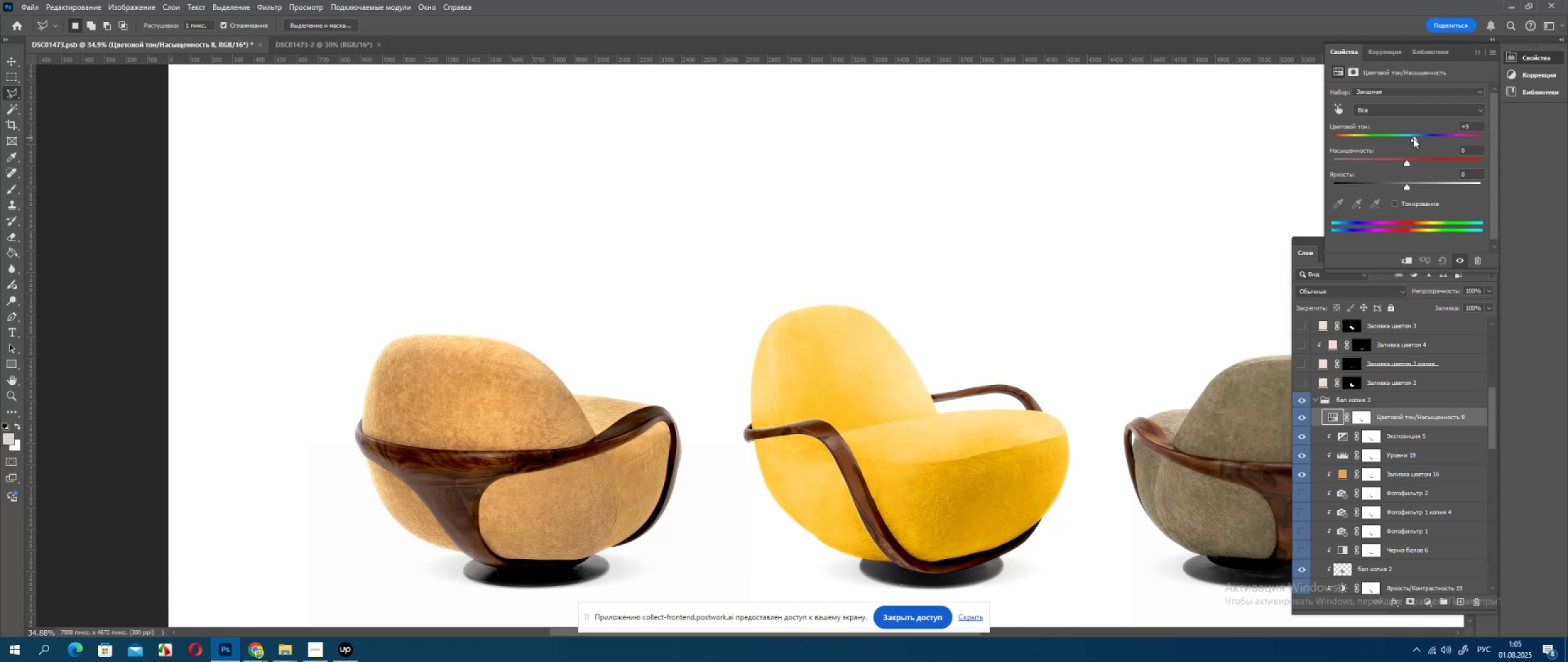 
left_click([1392, 162])
 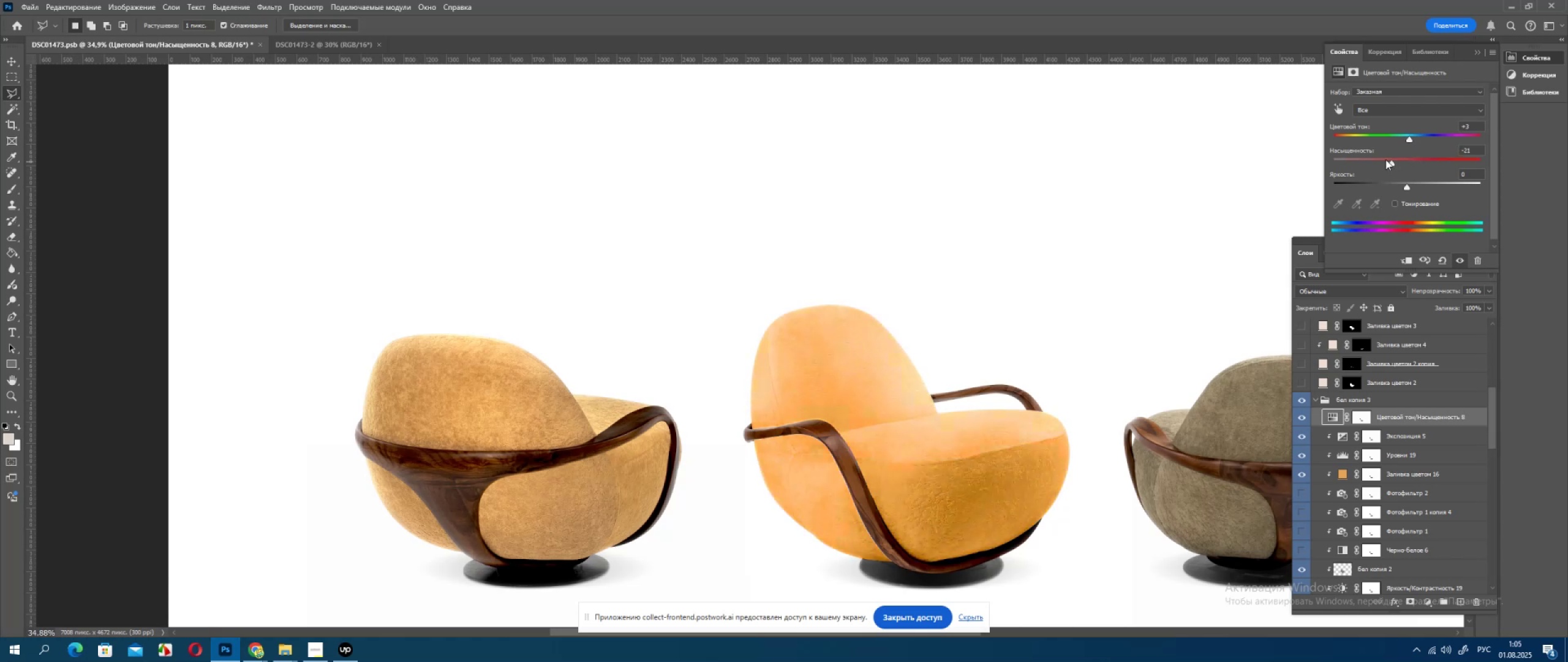 
left_click([1378, 158])
 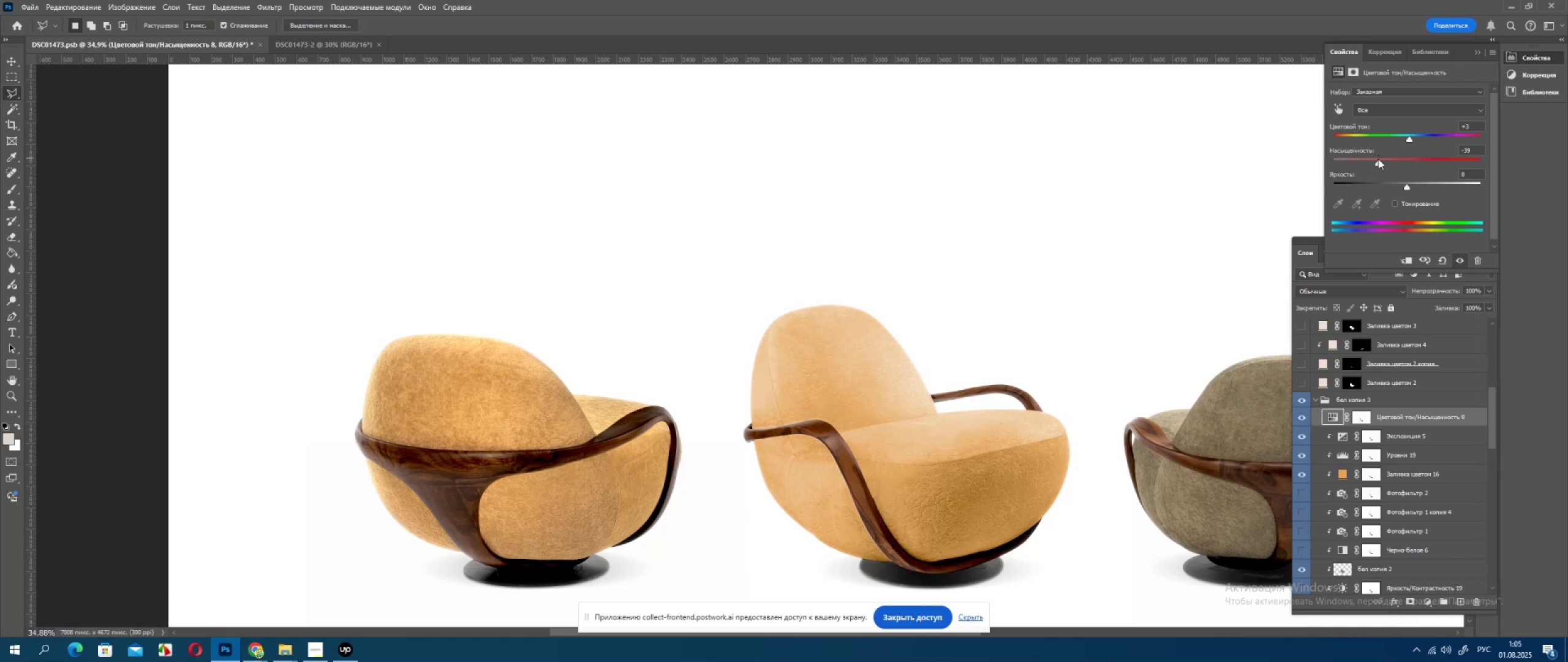 
left_click([1382, 161])
 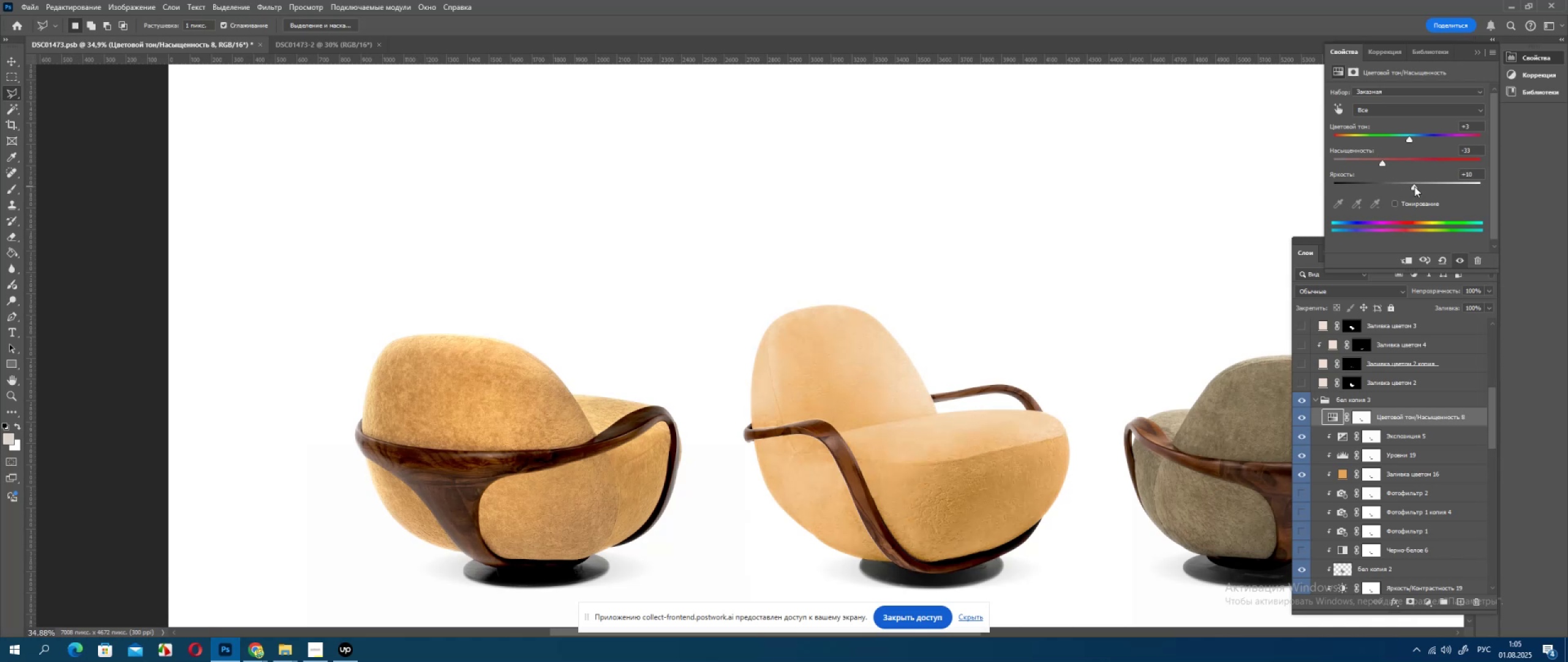 
left_click([1403, 184])
 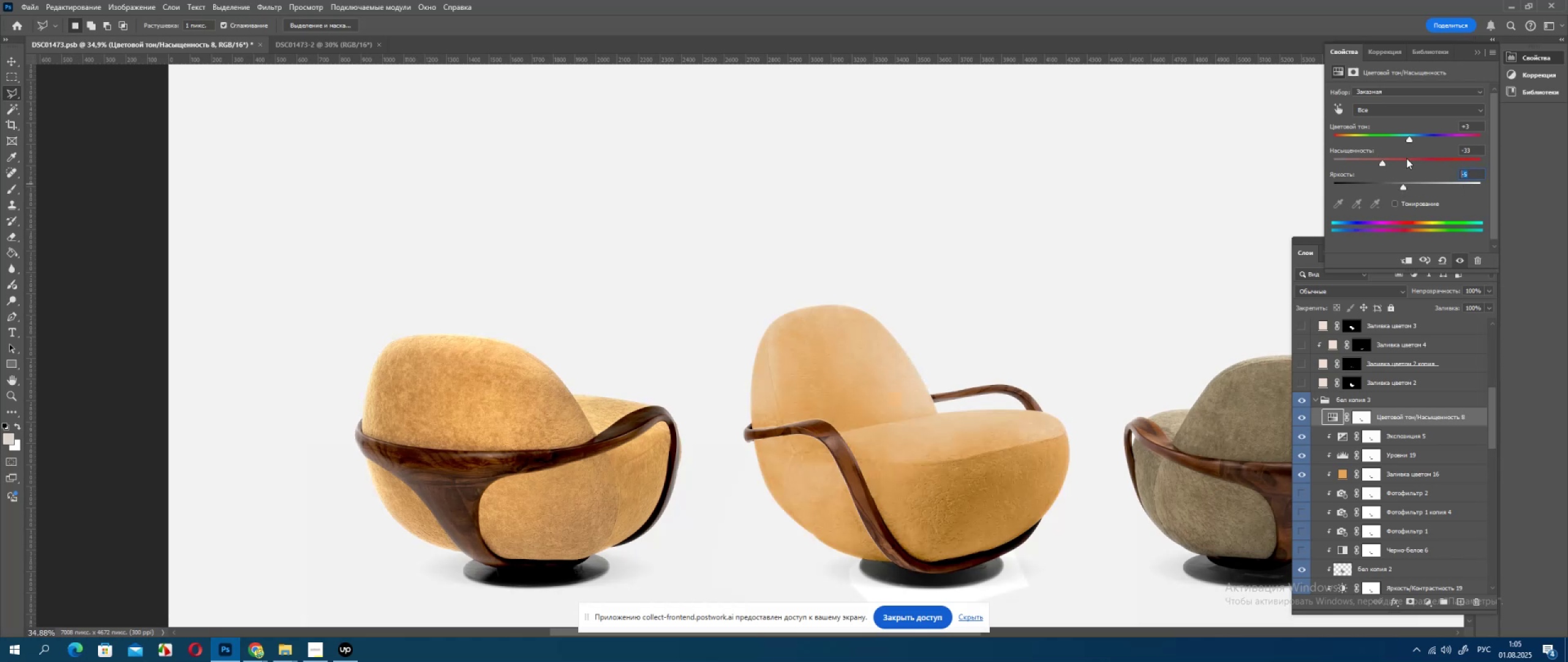 
key(Numpad0)
 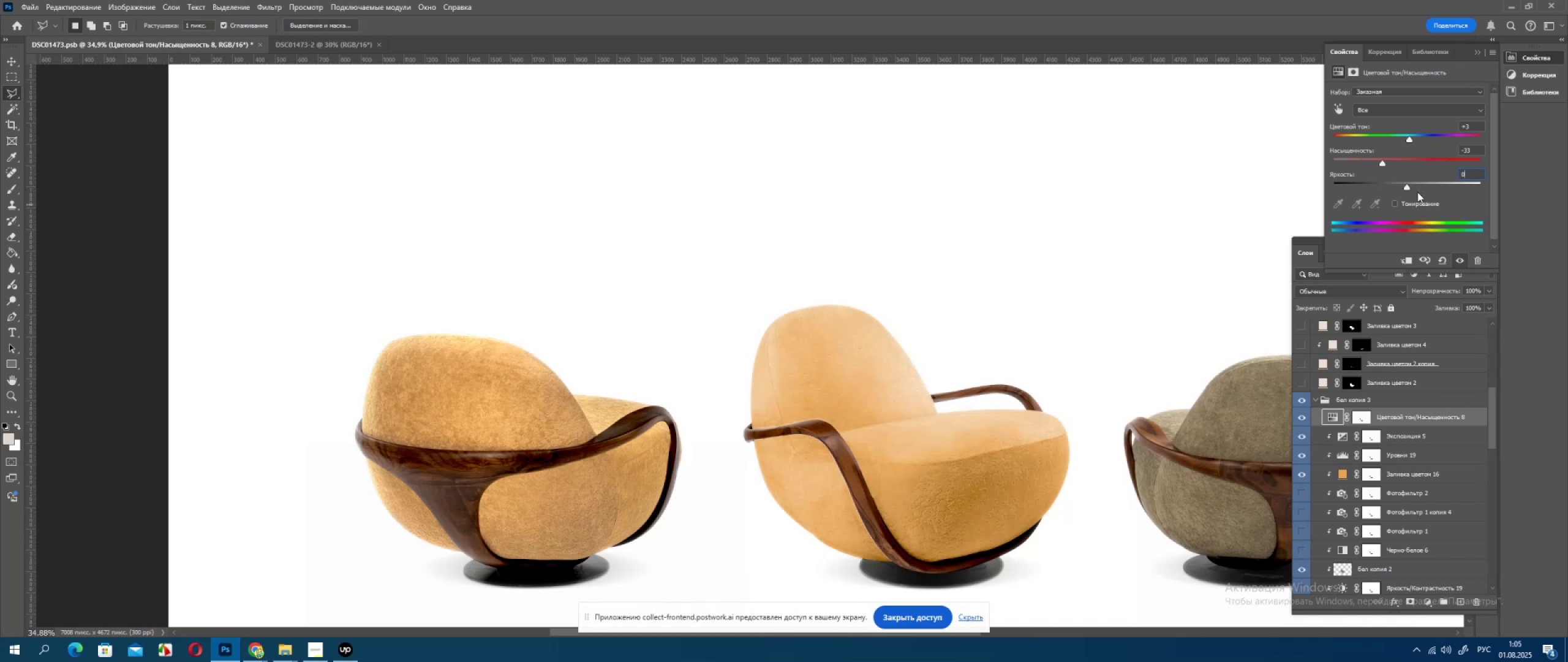 
key(ArrowDown)
 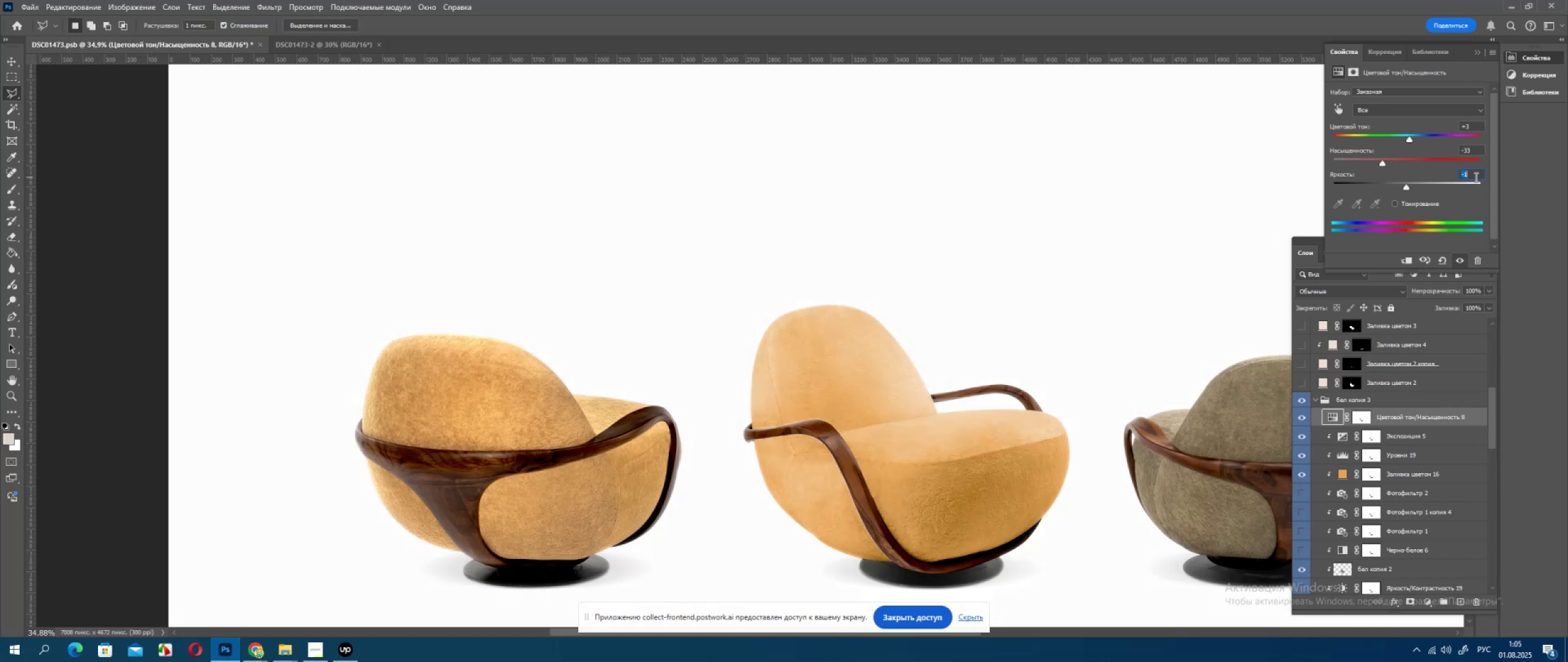 
key(ArrowDown)
 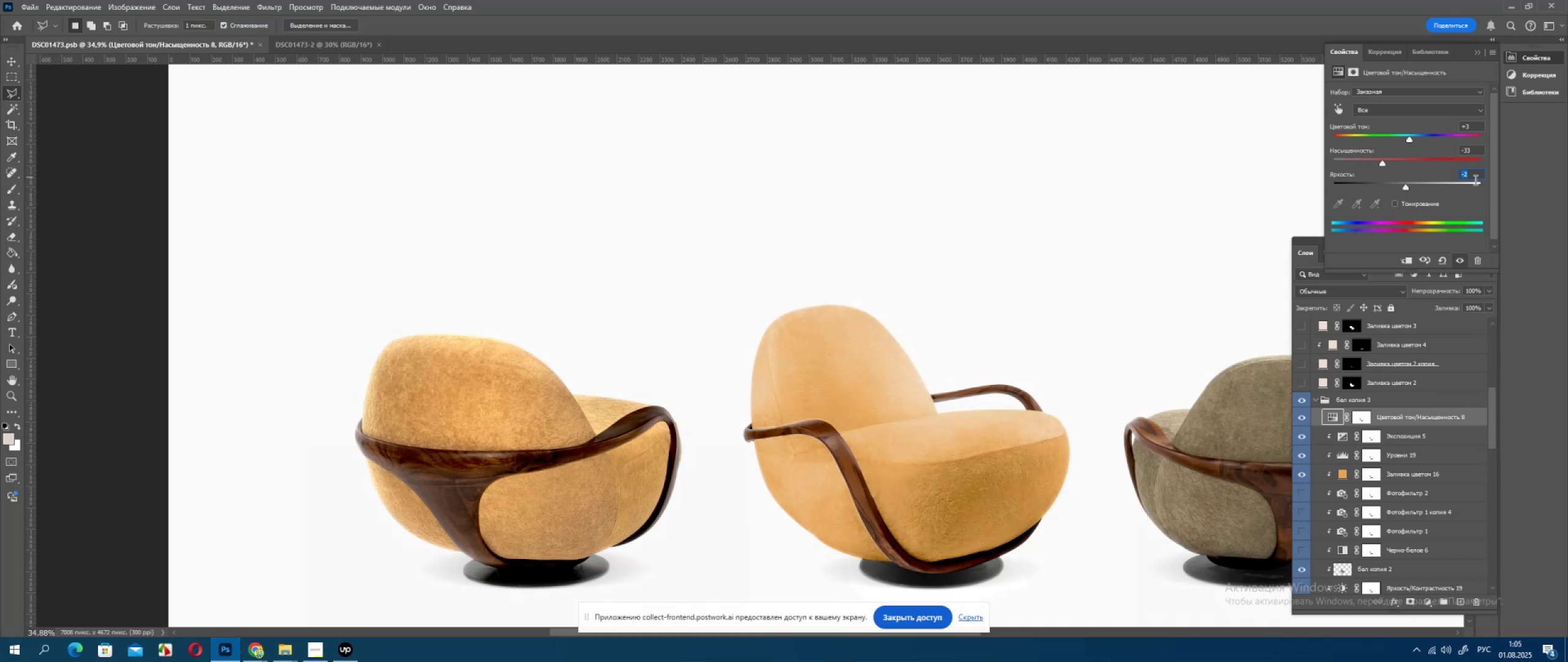 
key(ArrowDown)
 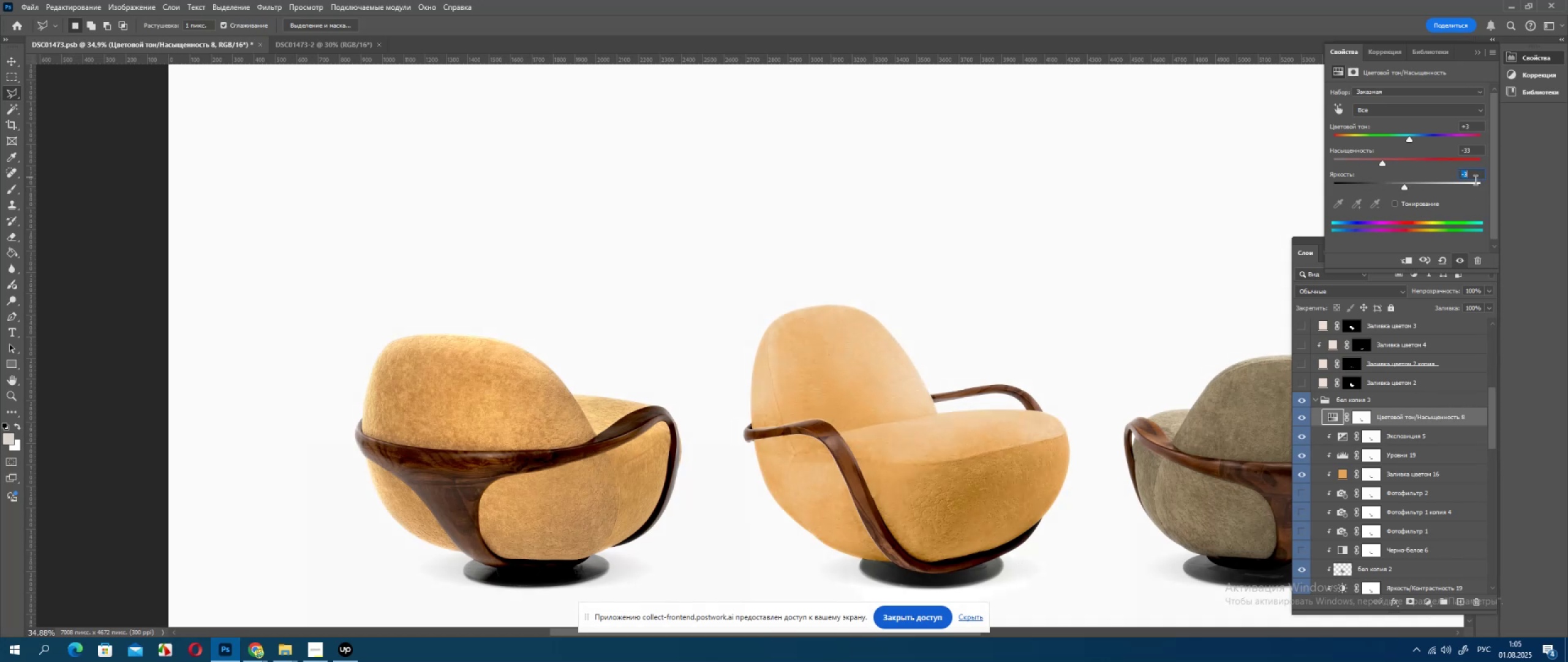 
key(ArrowDown)
 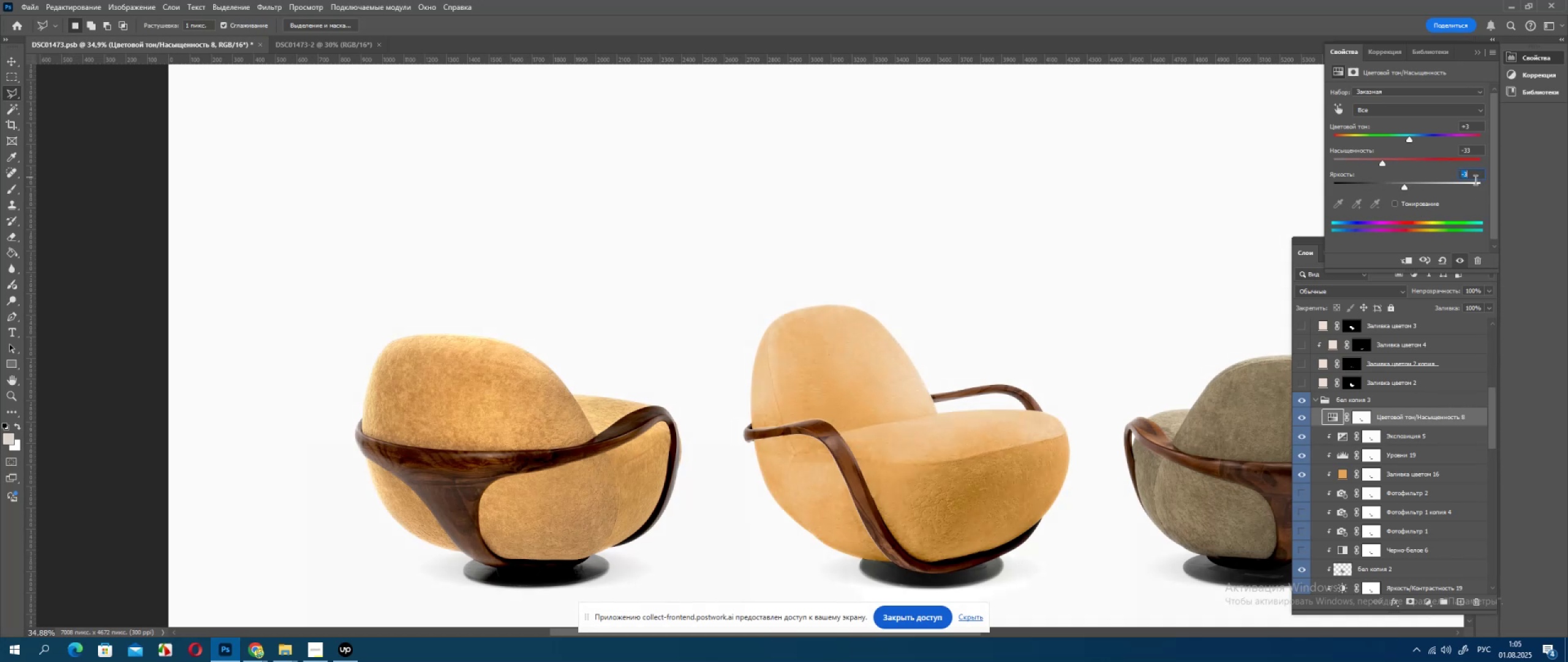 
key(ArrowDown)
 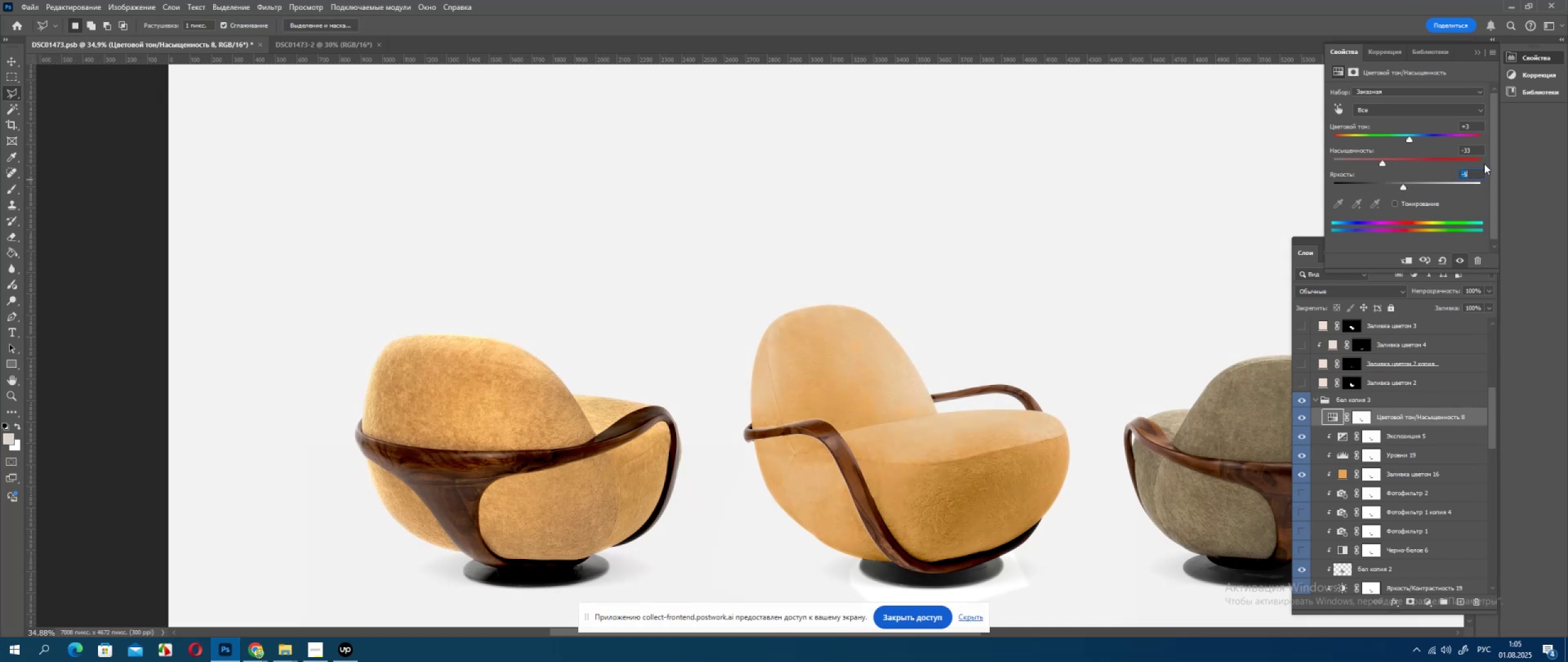 
left_click([1471, 148])
 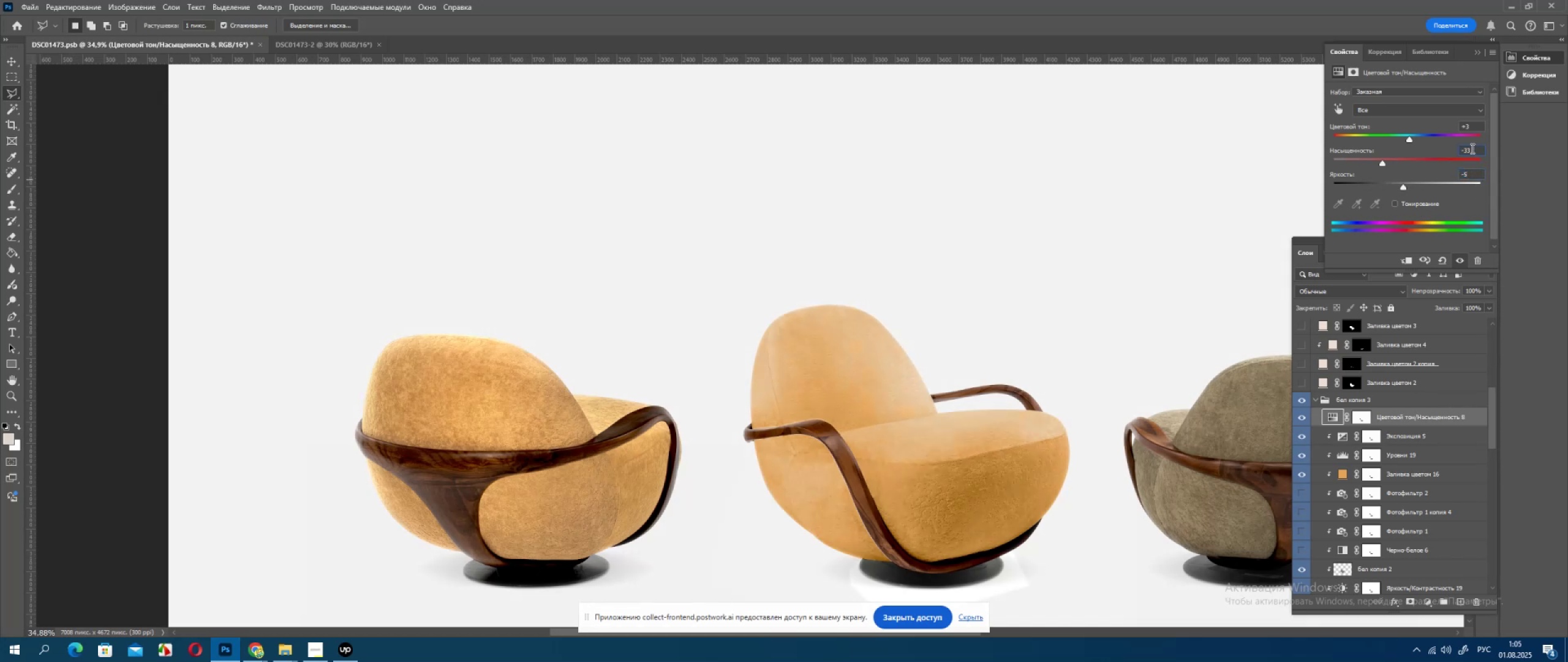 
key(ArrowDown)
 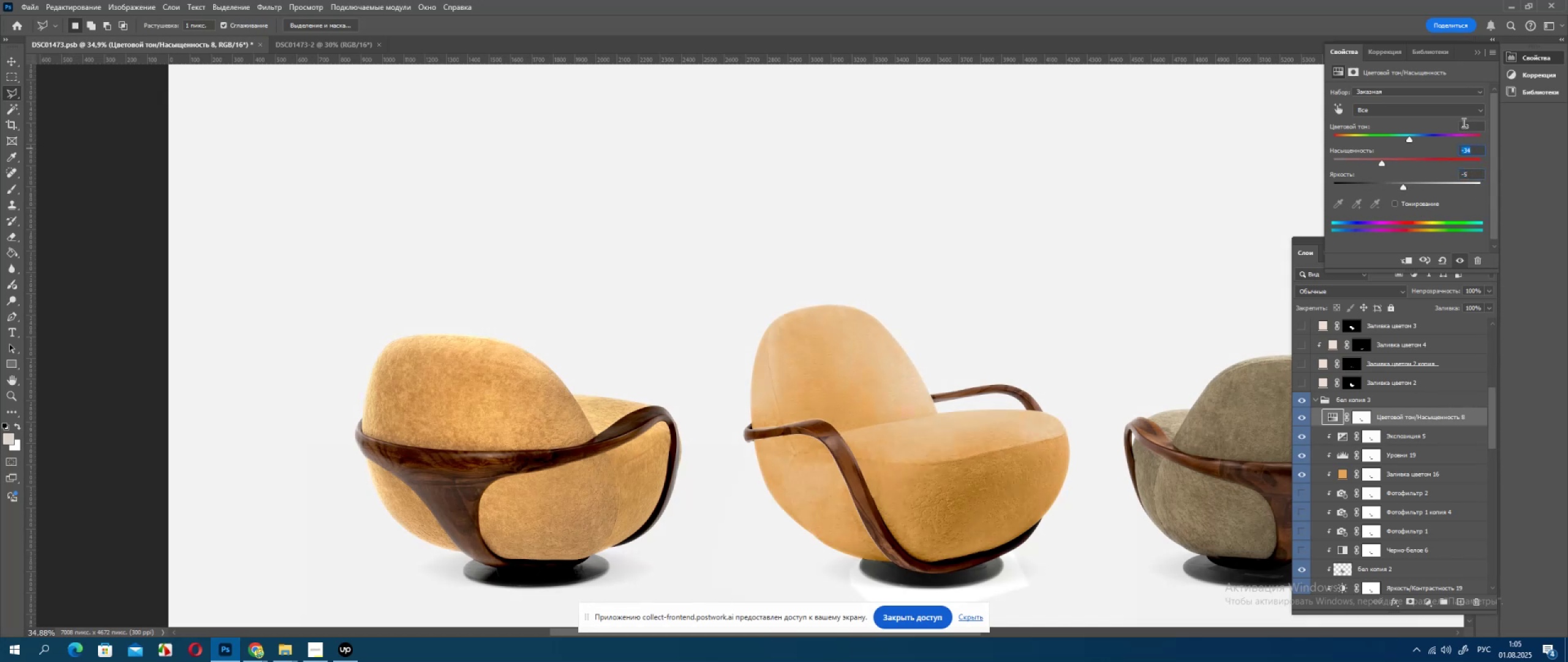 
key(ArrowUp)
 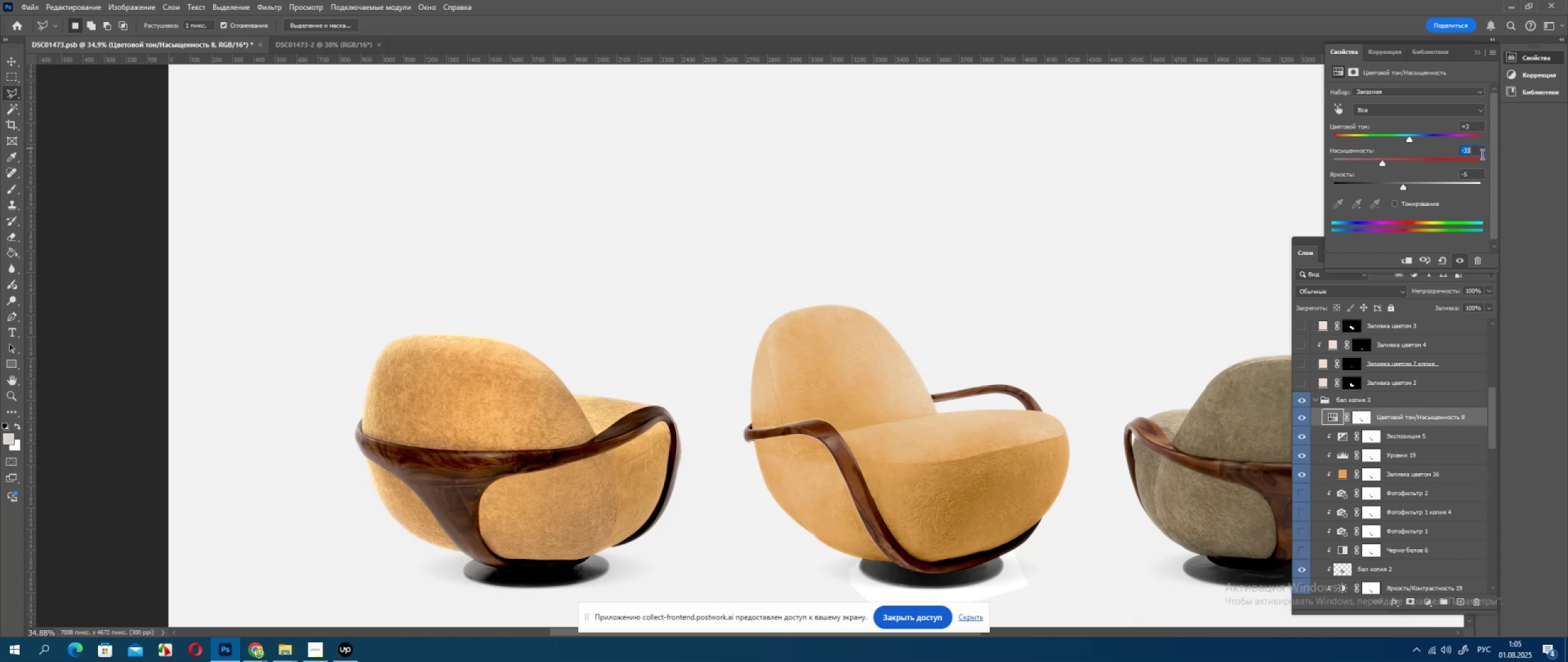 
key(ArrowUp)
 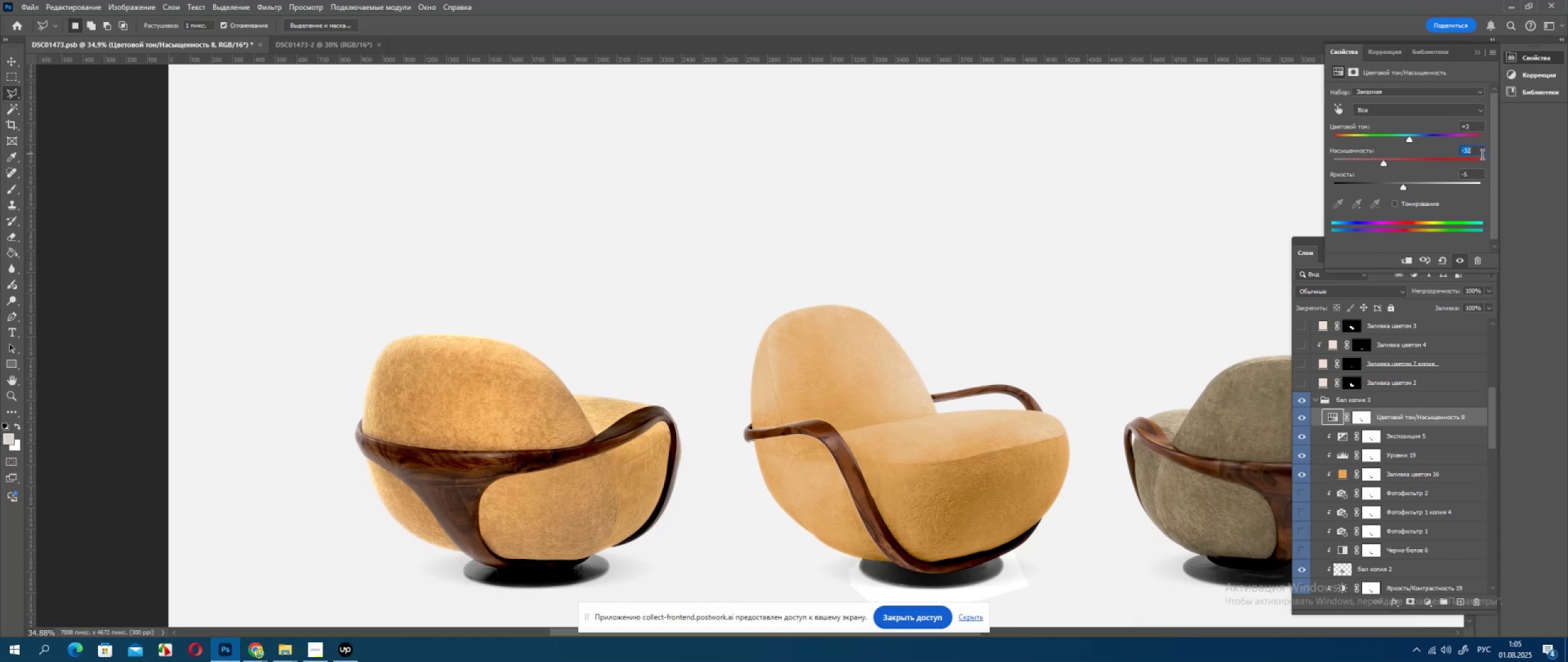 
key(ArrowUp)
 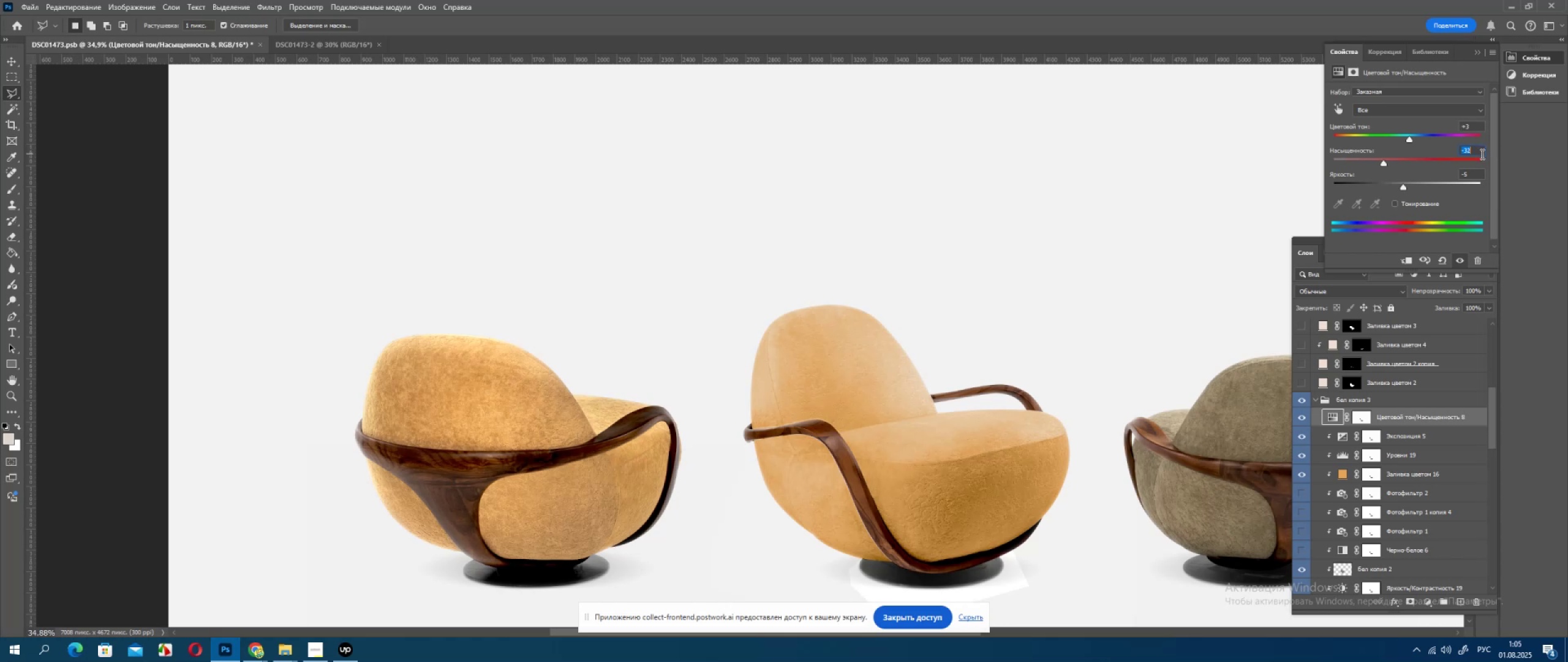 
key(ArrowUp)
 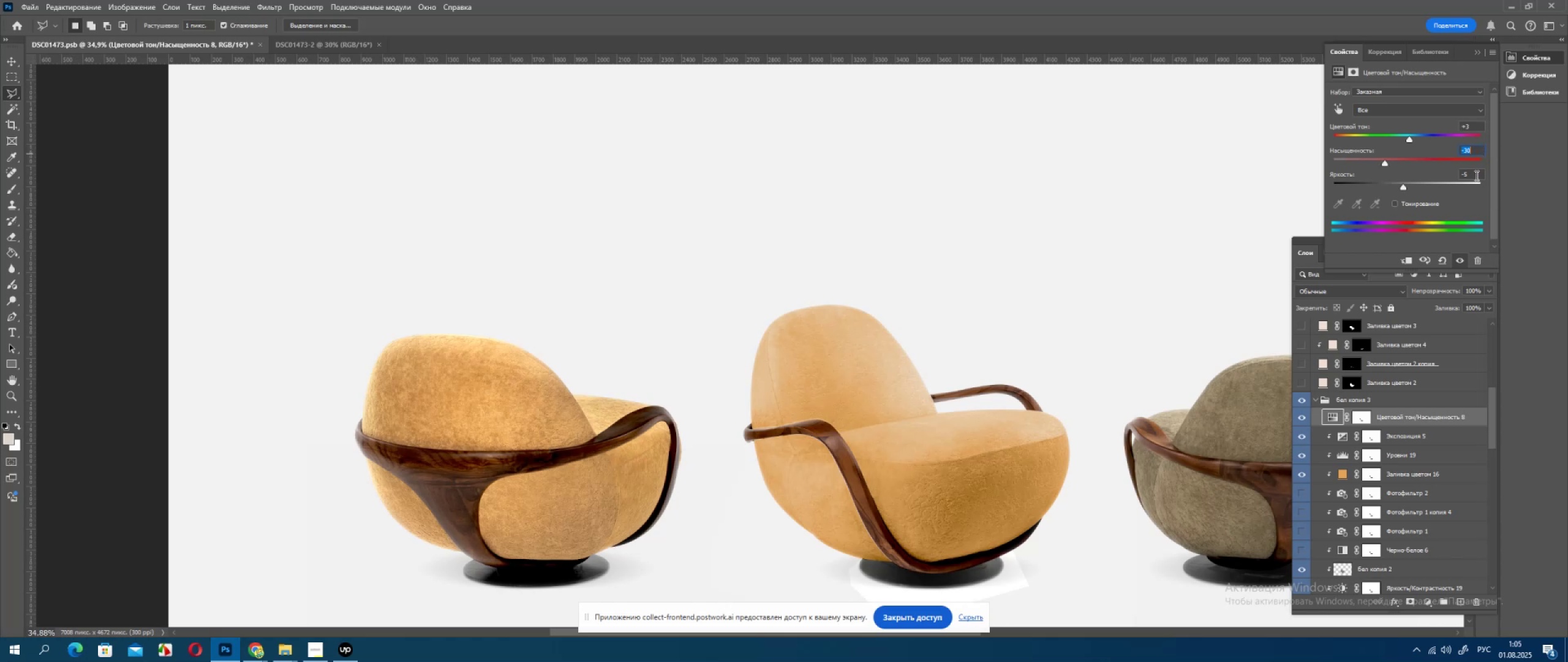 
left_click([1476, 175])
 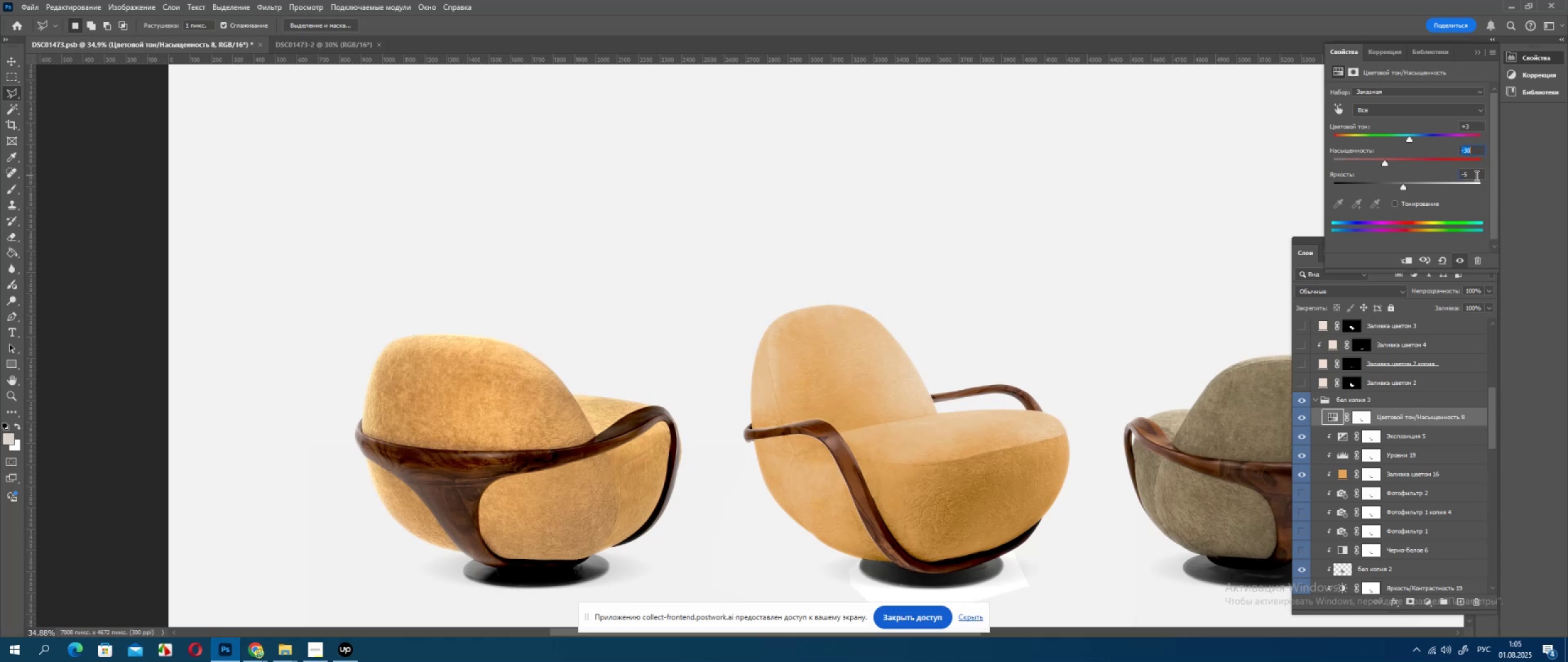 
key(ArrowUp)
 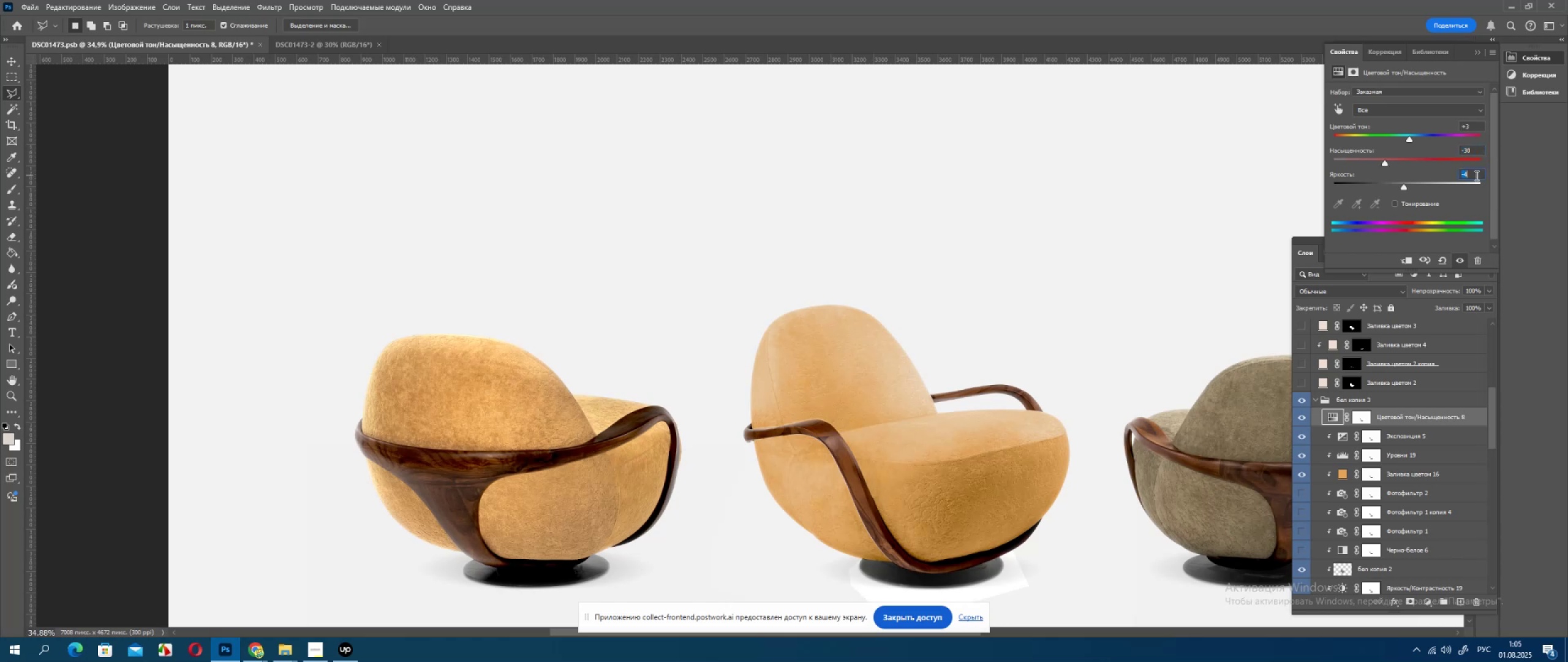 
key(ArrowUp)
 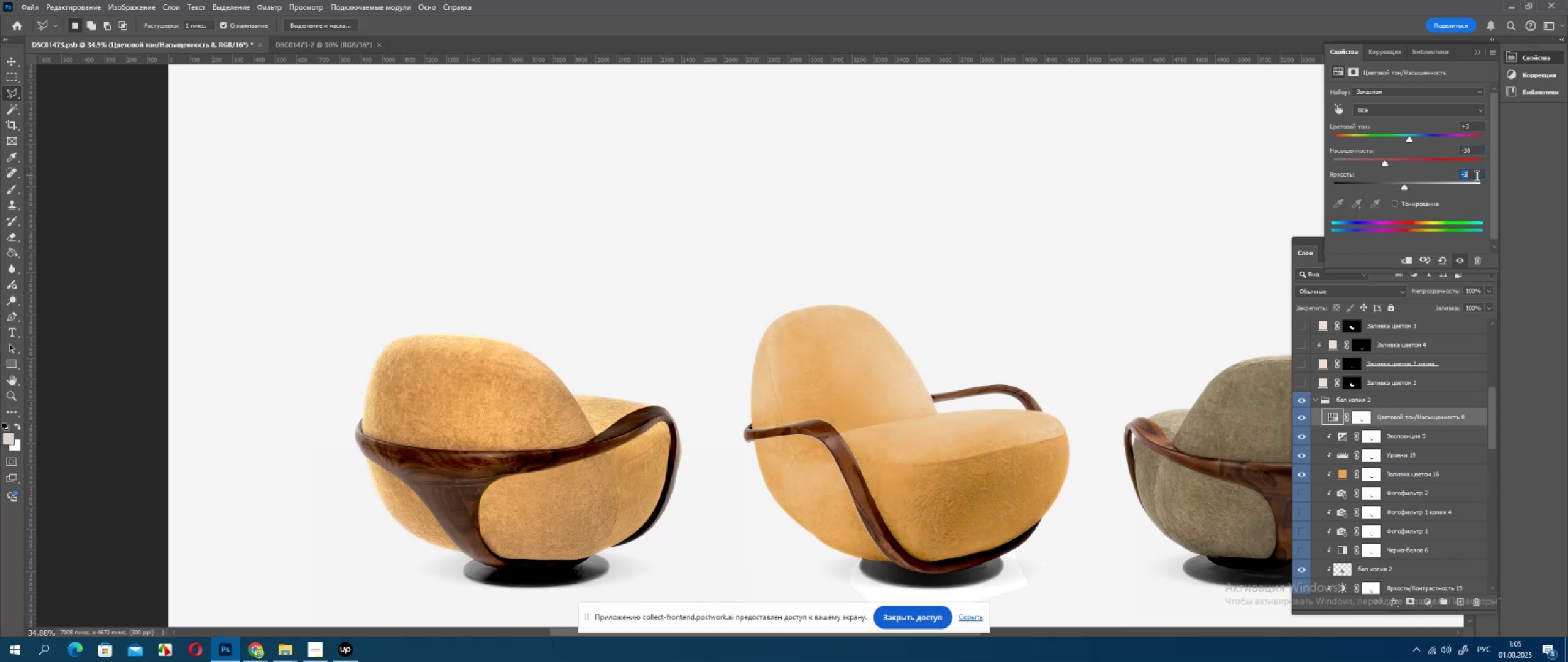 
key(ArrowUp)
 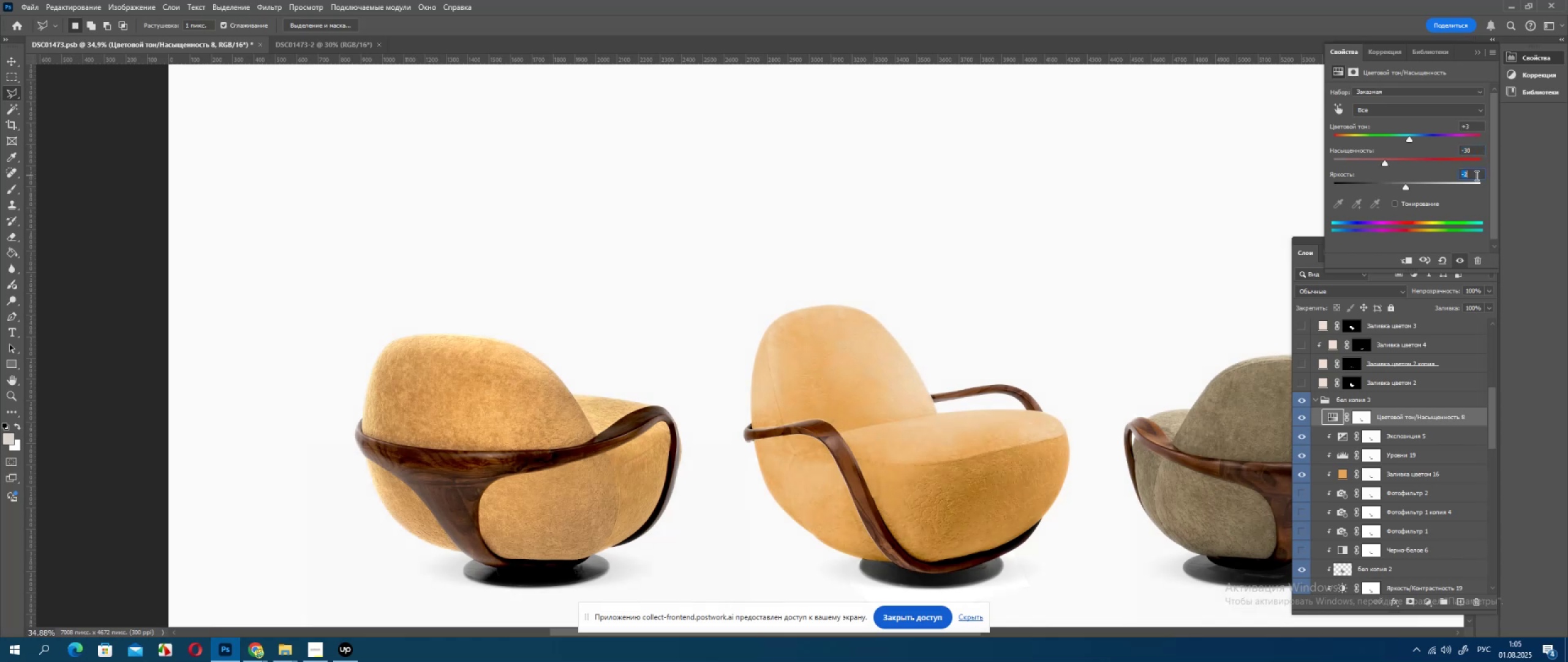 
key(ArrowUp)
 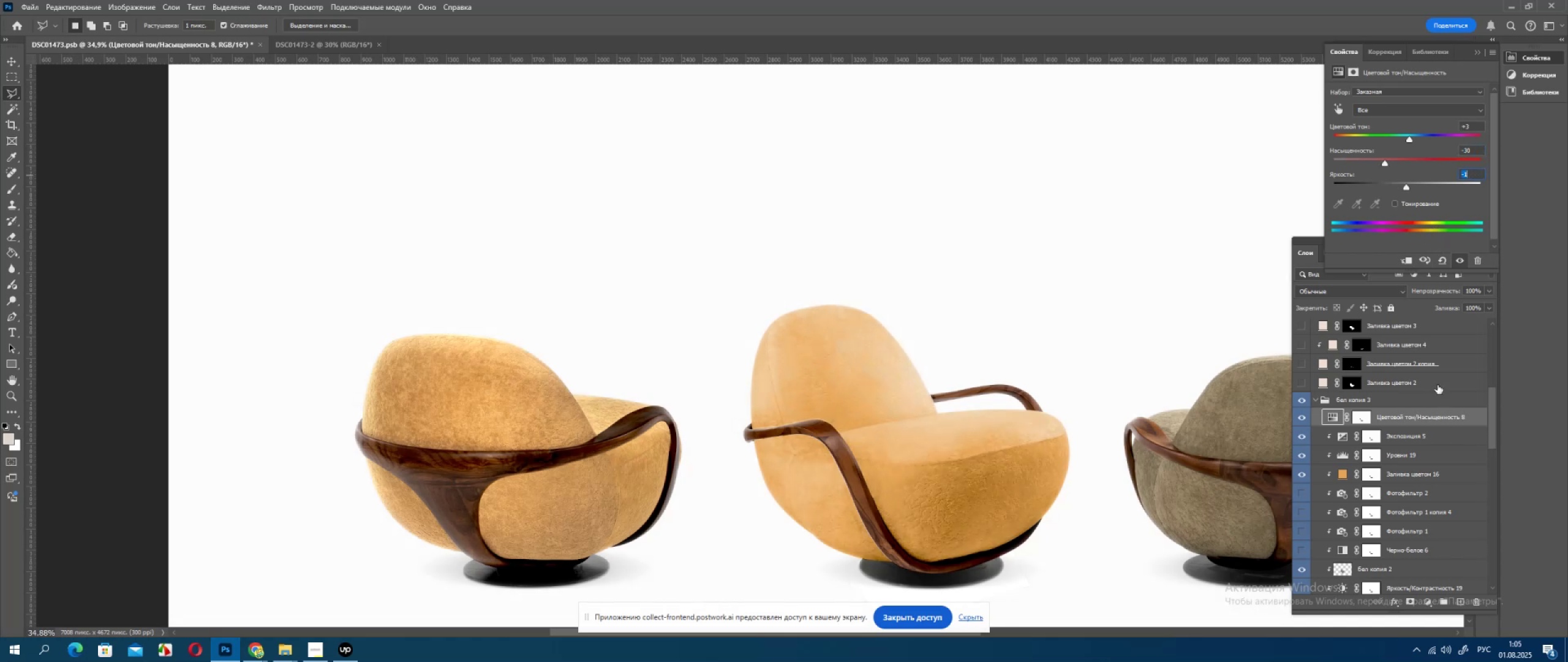 
hold_key(key=AltLeft, duration=0.97)
left_click([1338, 429])
 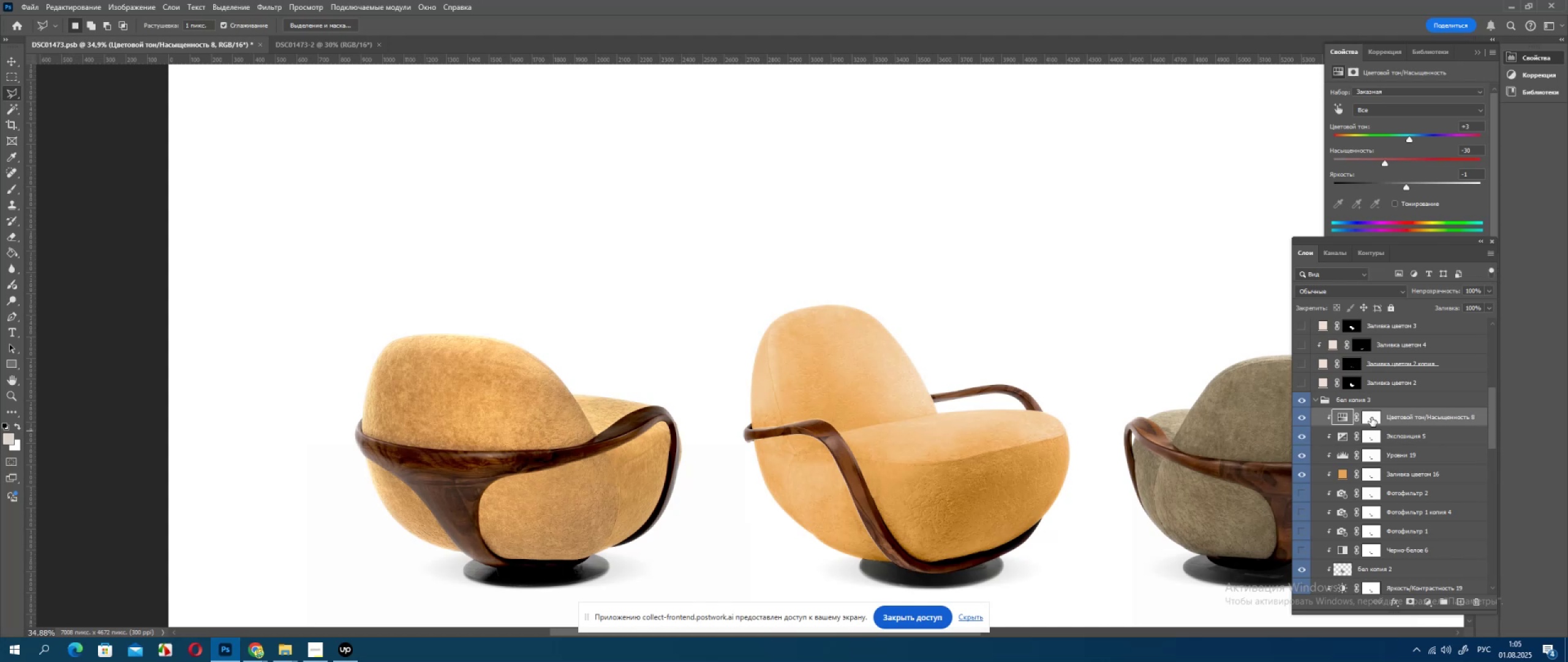 
hold_key(key=ControlLeft, duration=0.54)
left_click([1374, 418])
 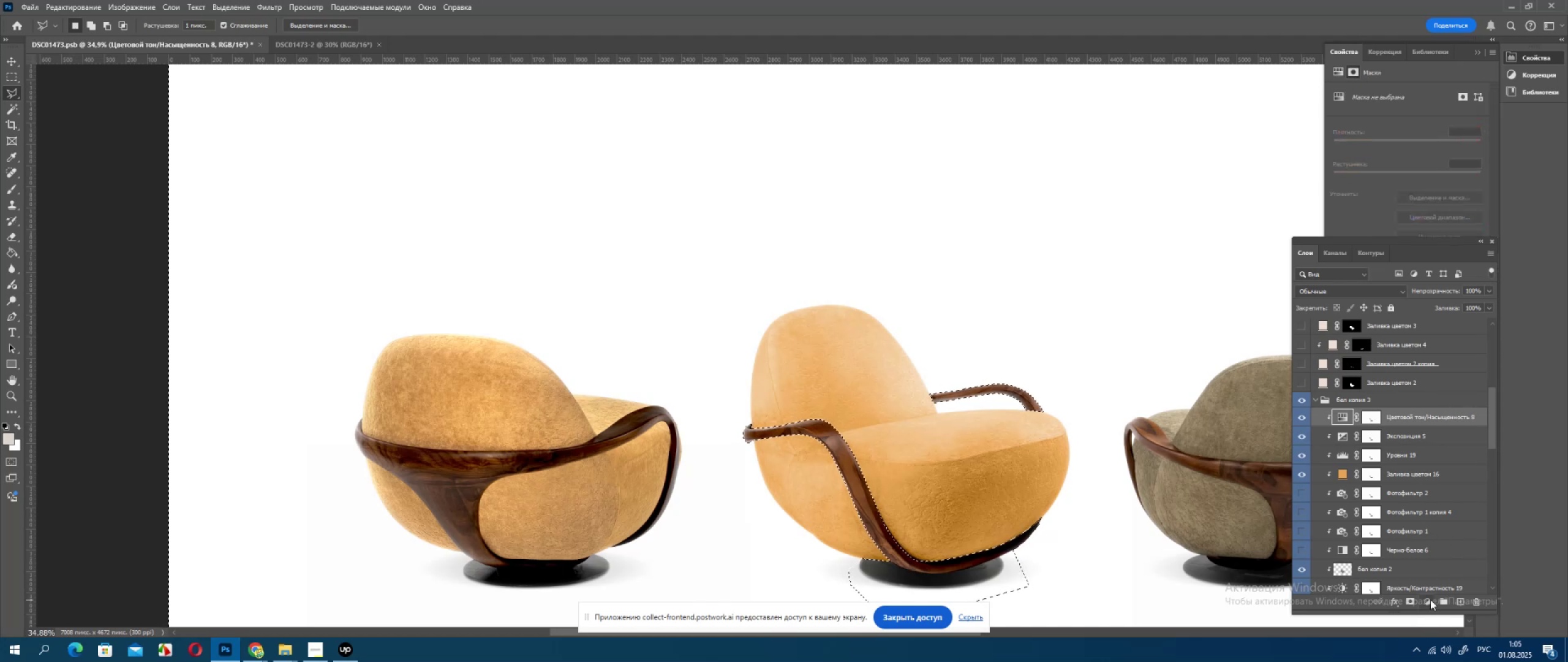 
left_click([1434, 593])
 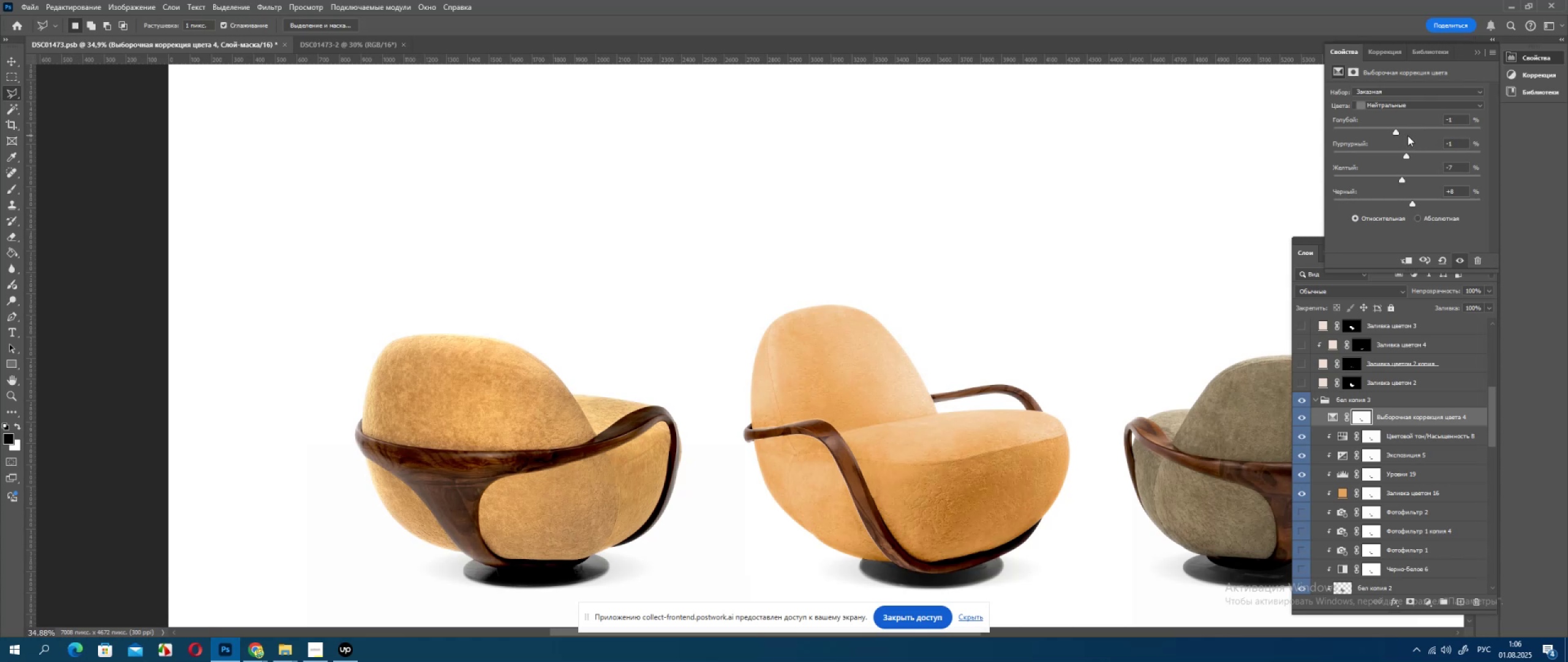 
wait(24.62)
 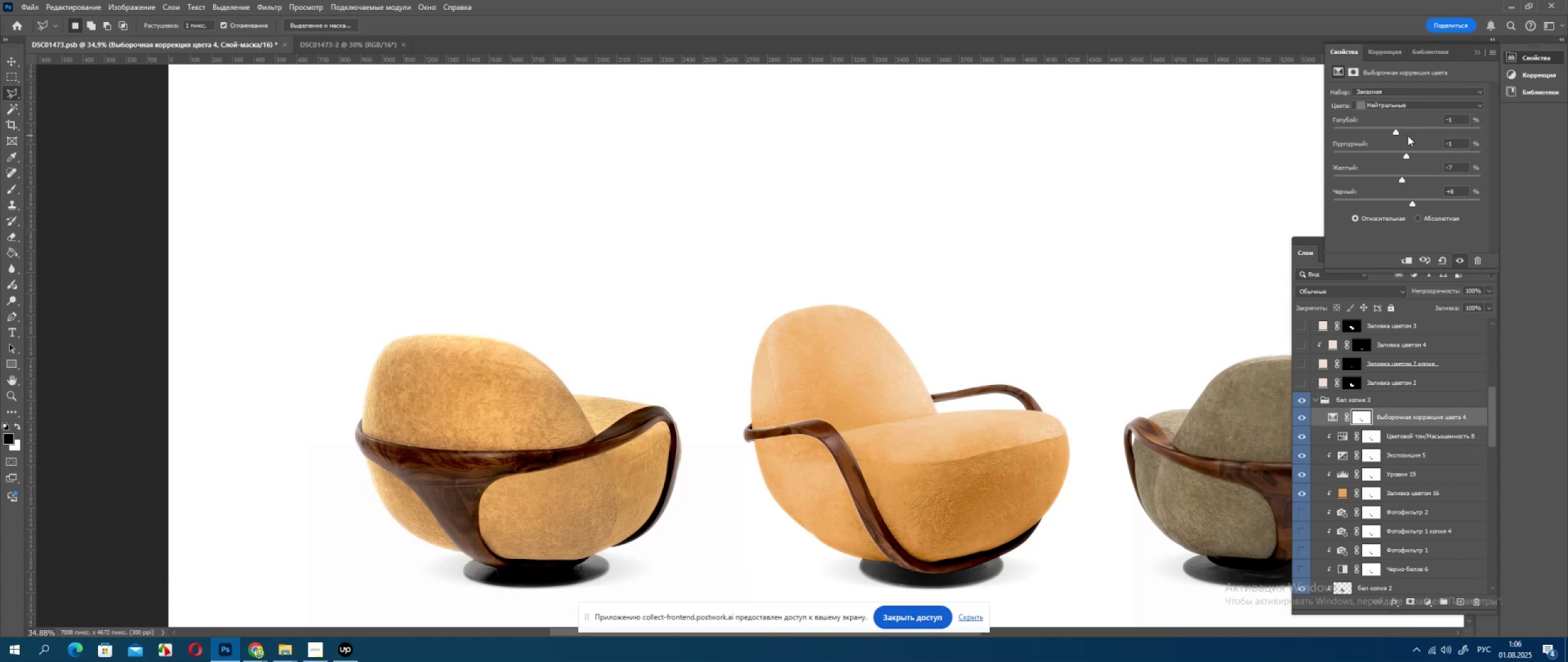 
left_click([1408, 192])
 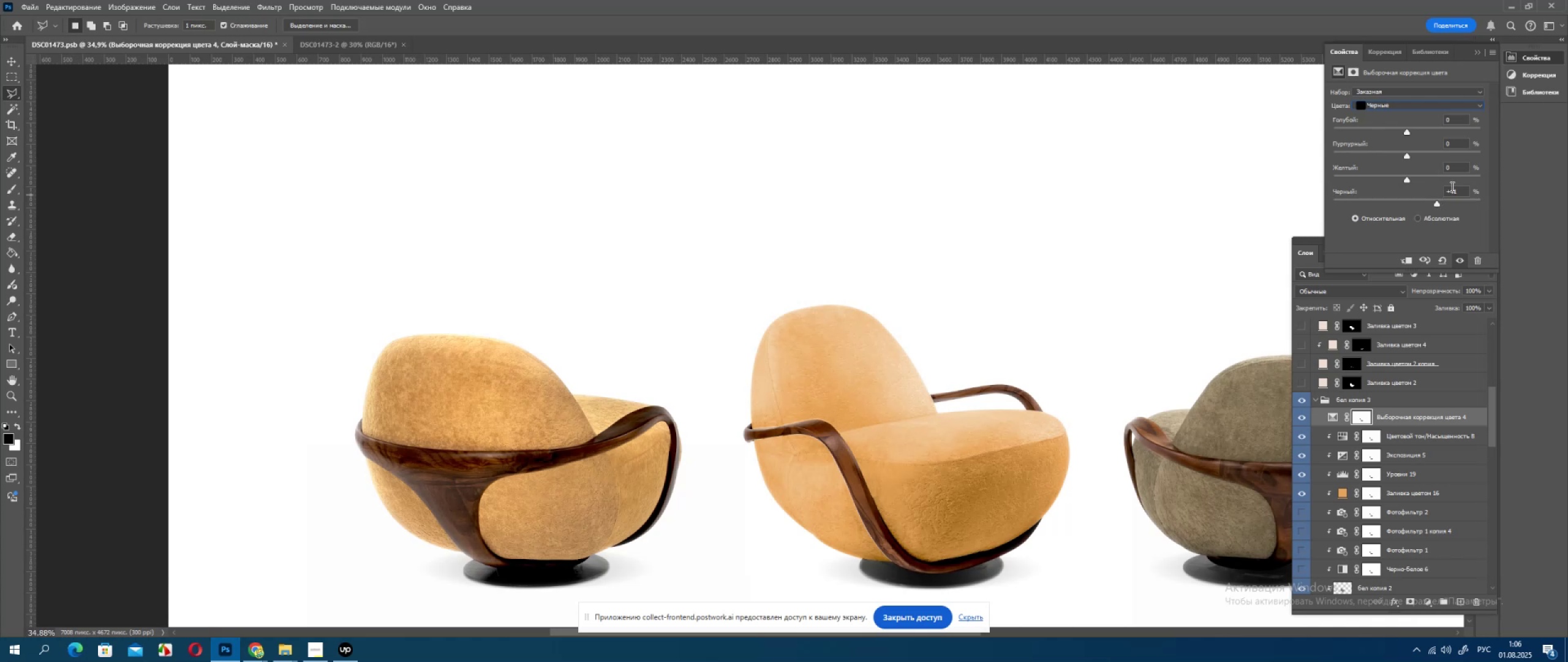 
wait(6.11)
 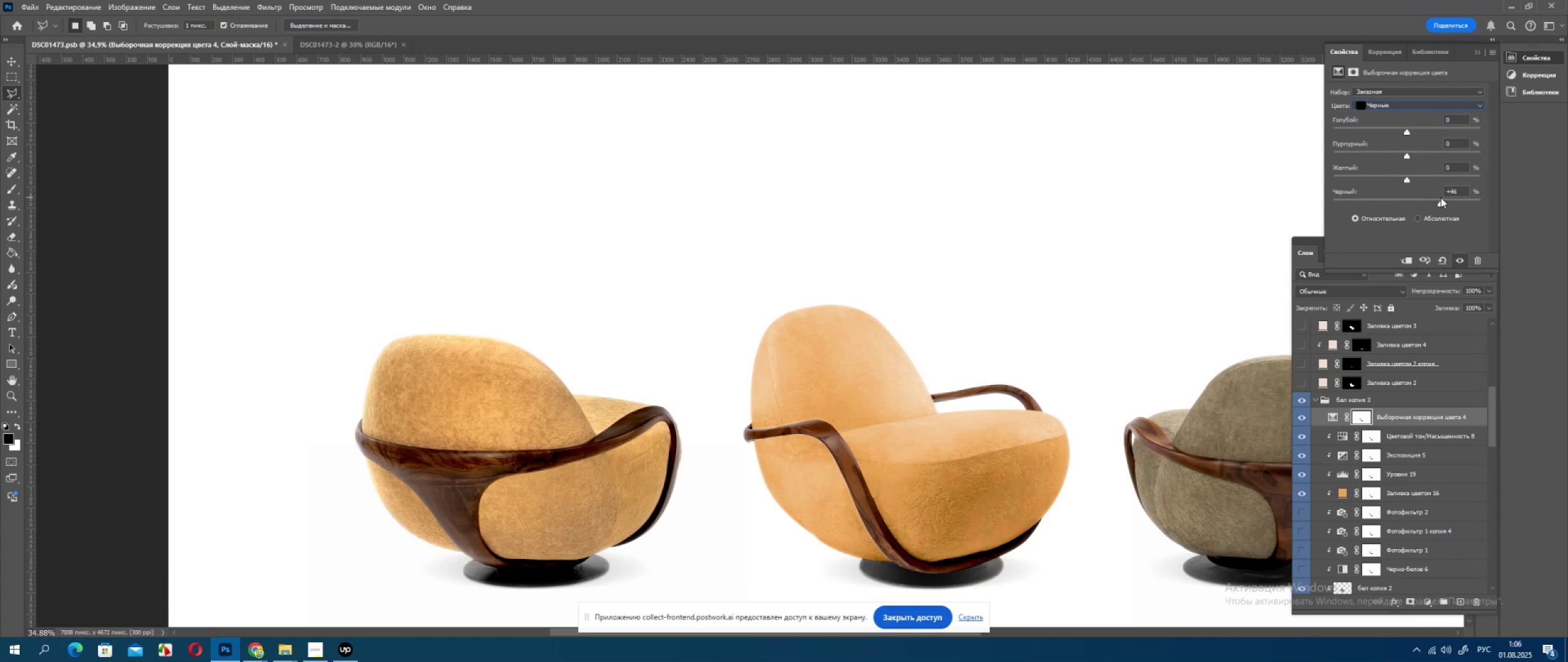 
key(Numpad1)
 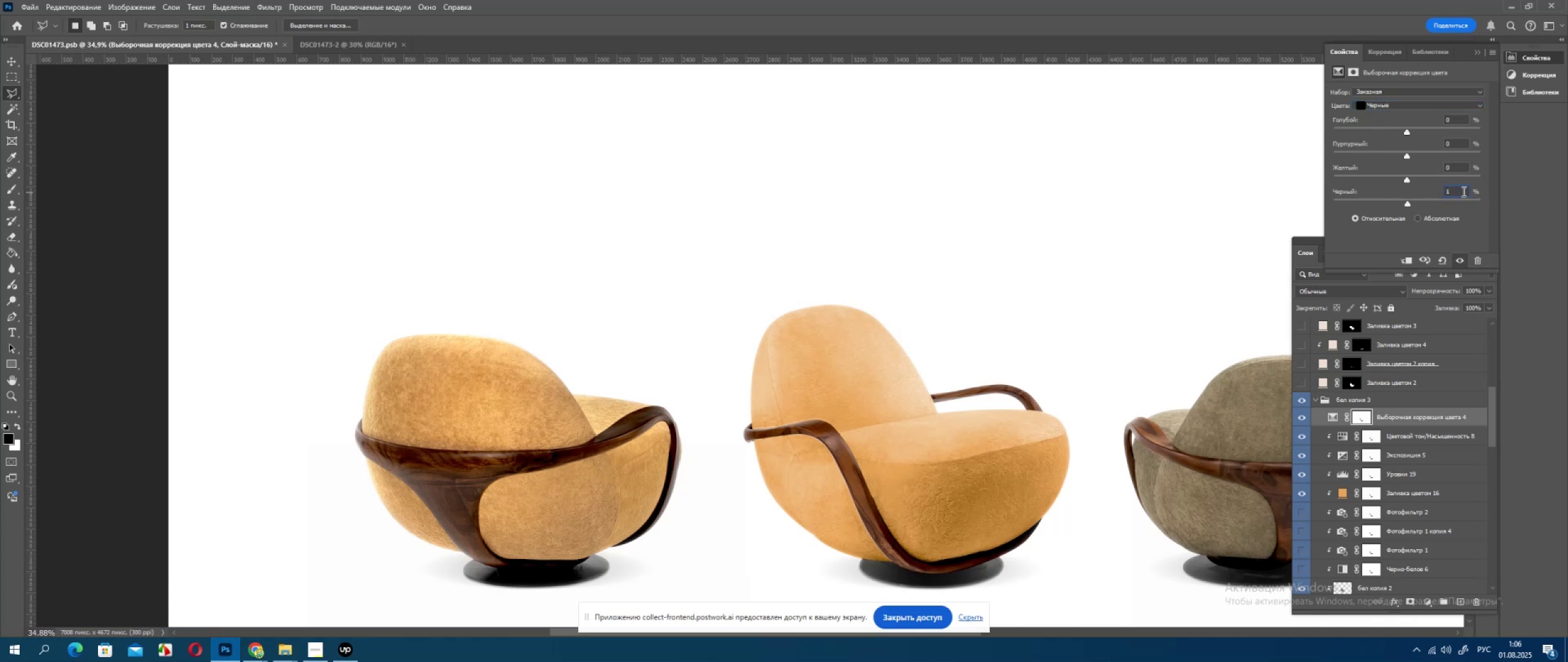 
key(Numpad0)
 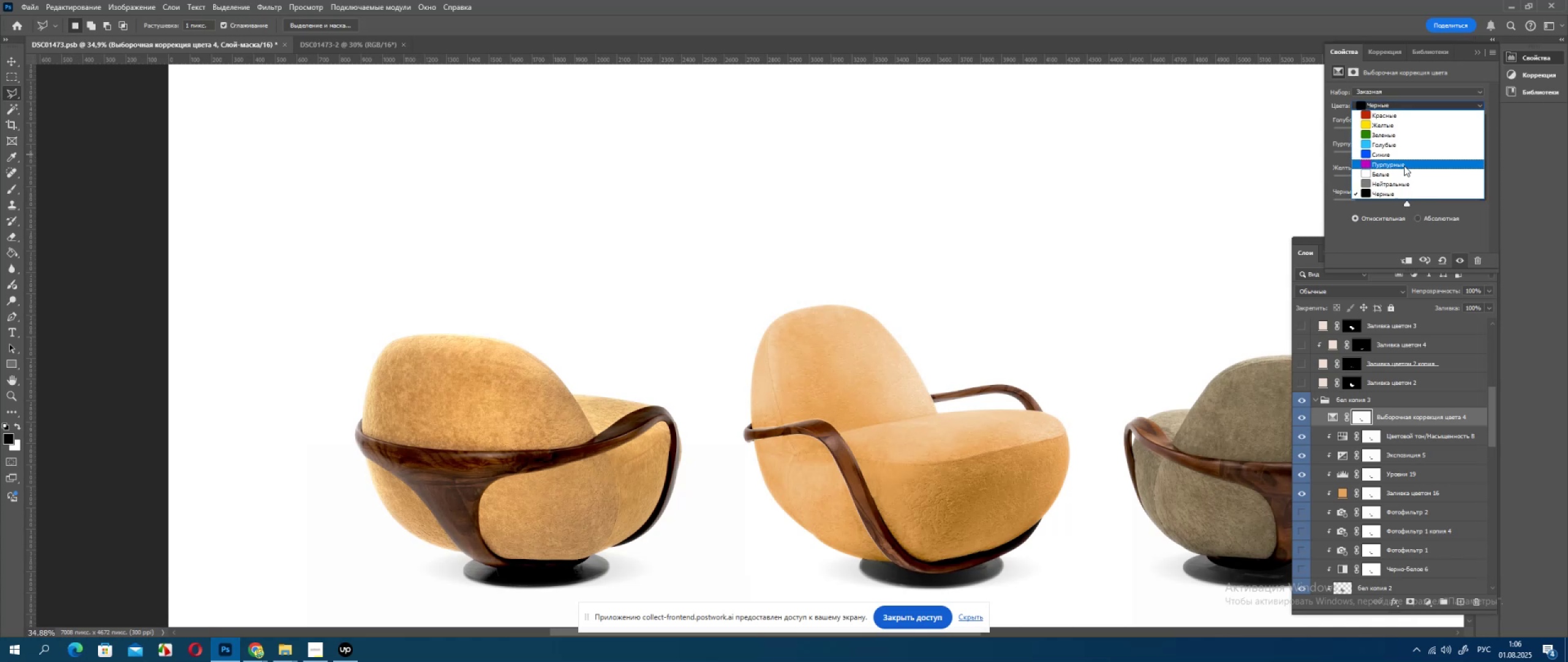 
left_click([1395, 172])
 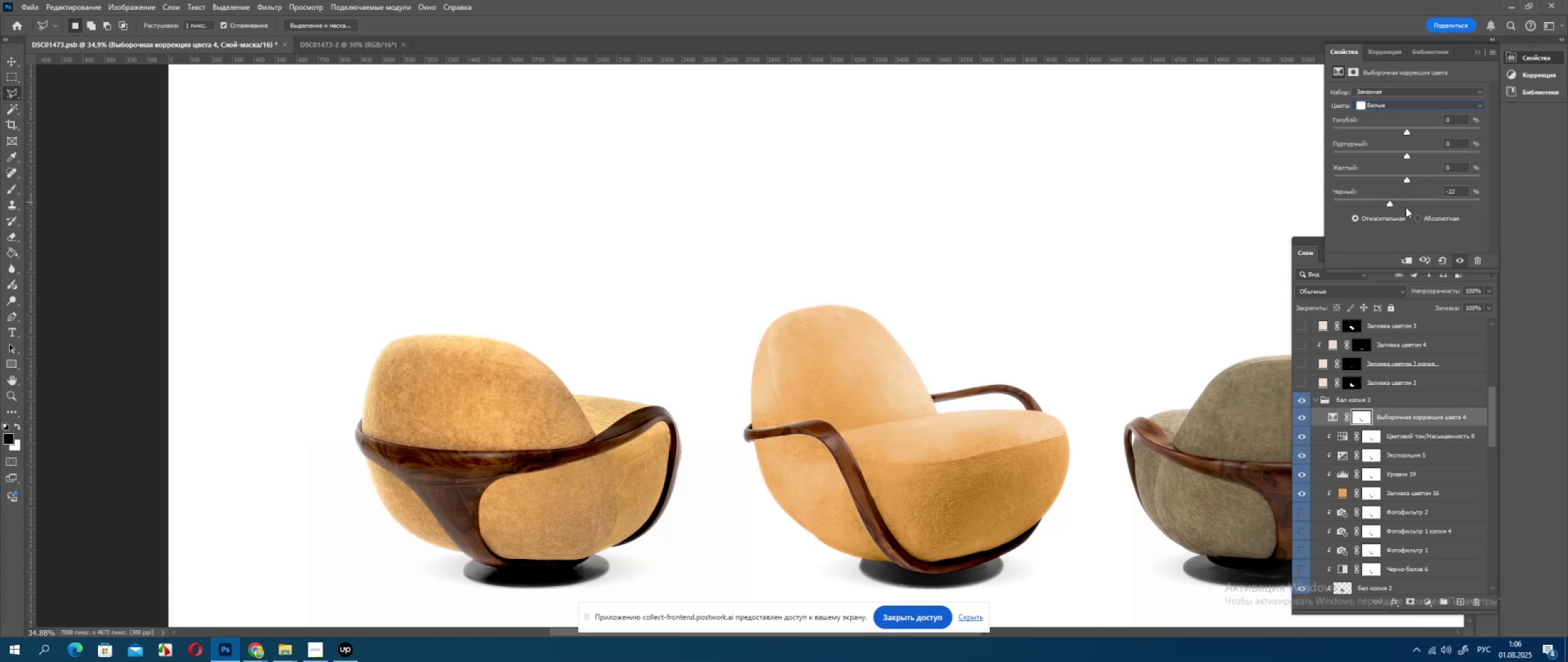 
wait(8.85)
 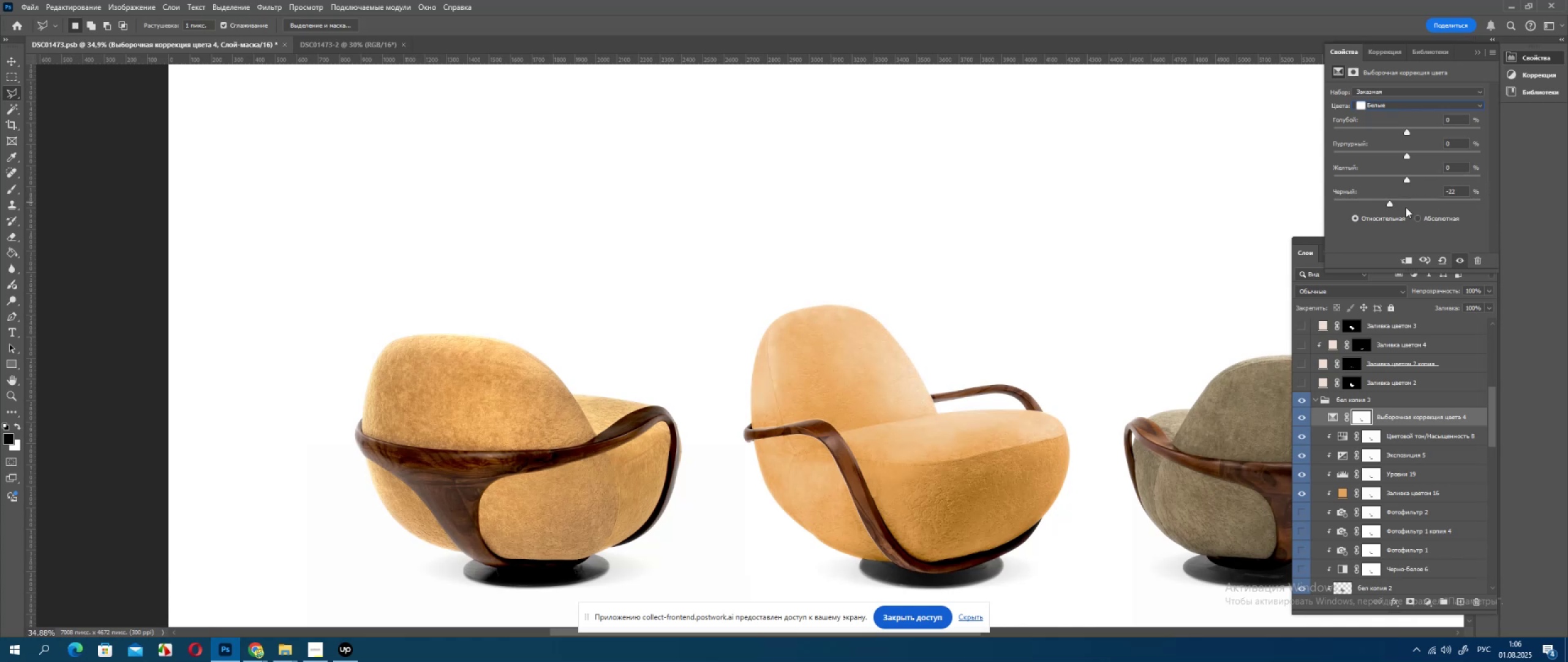 
left_click([1384, 202])
 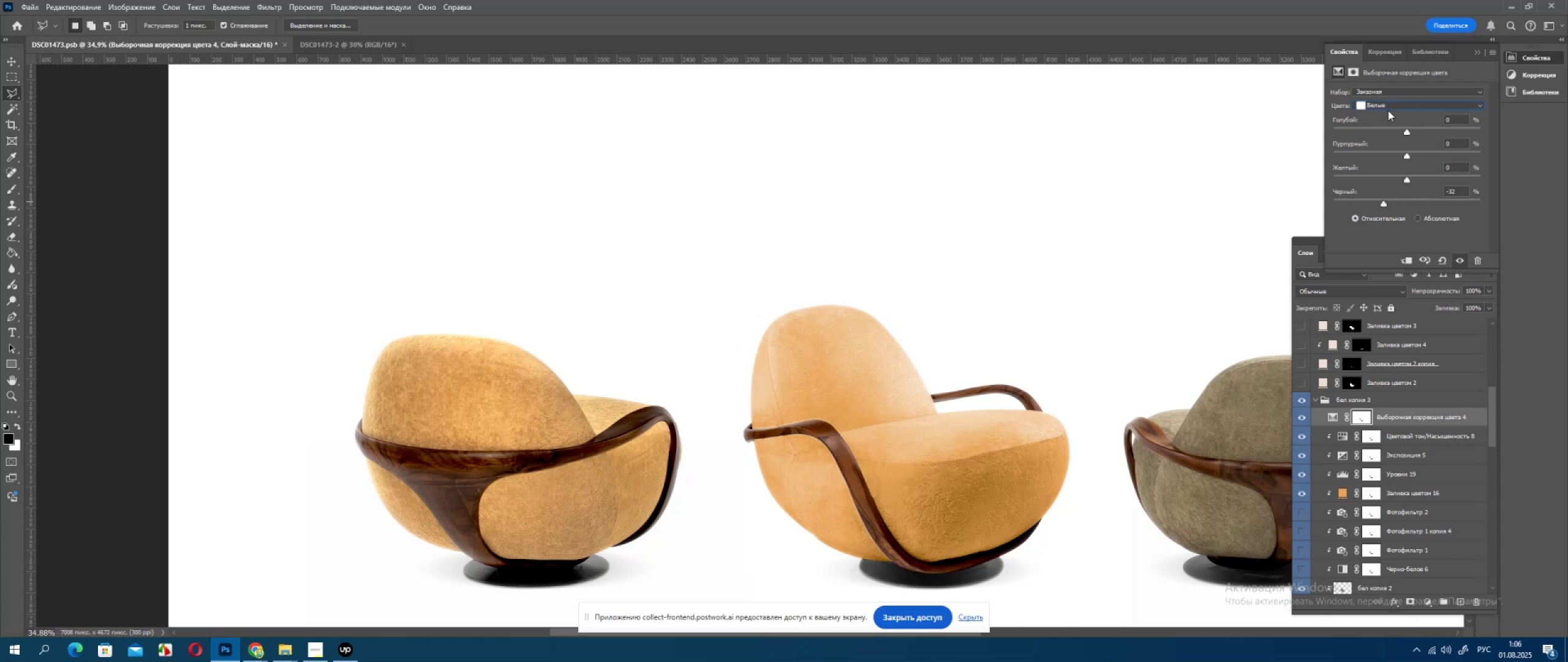 
left_click([1389, 105])
 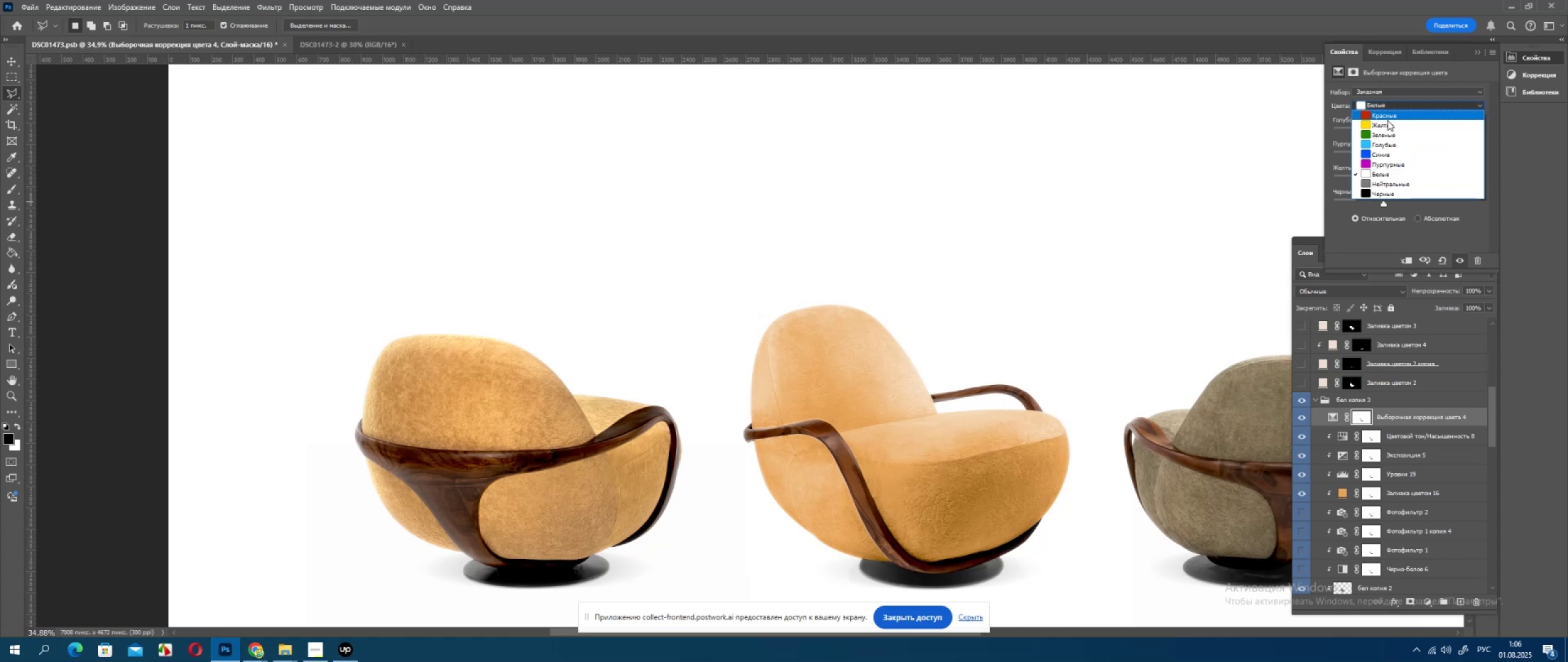 
left_click([1387, 125])
 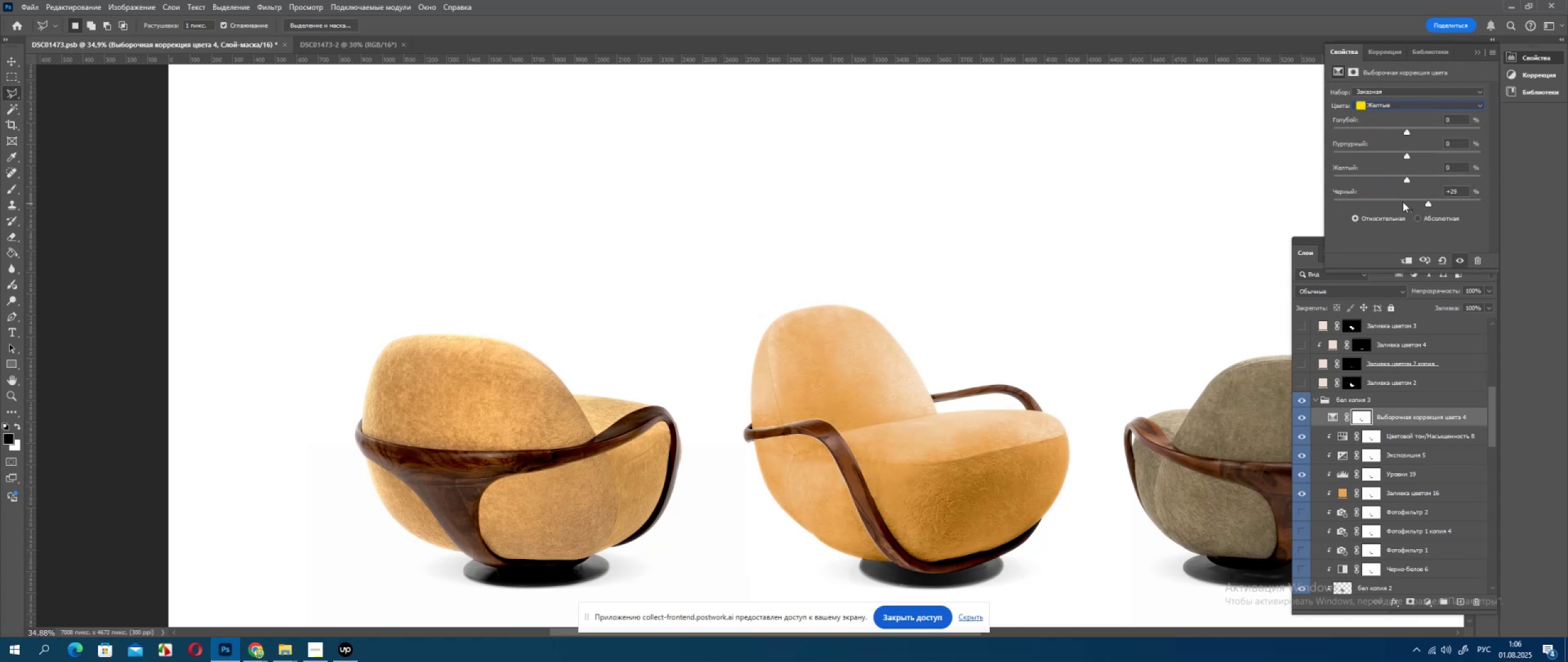 
left_click([1389, 202])
 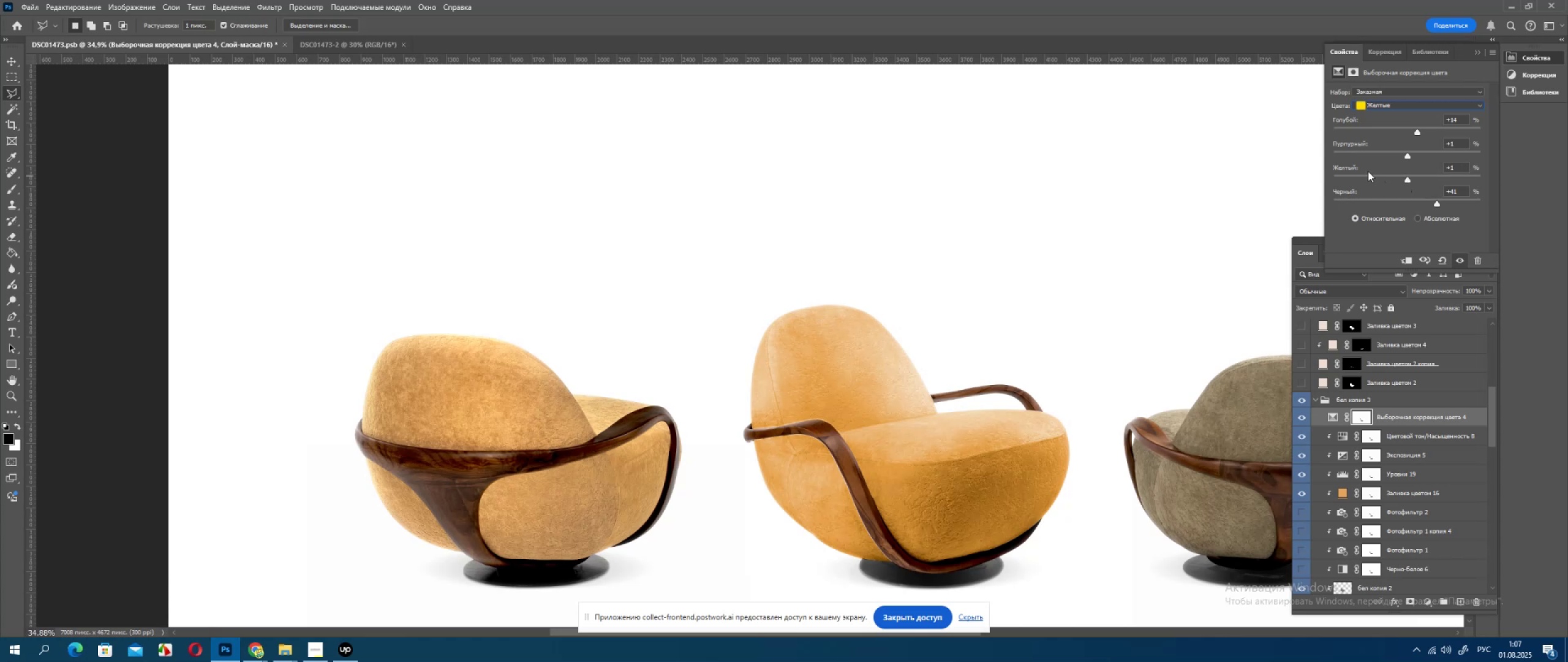 
wait(35.45)
 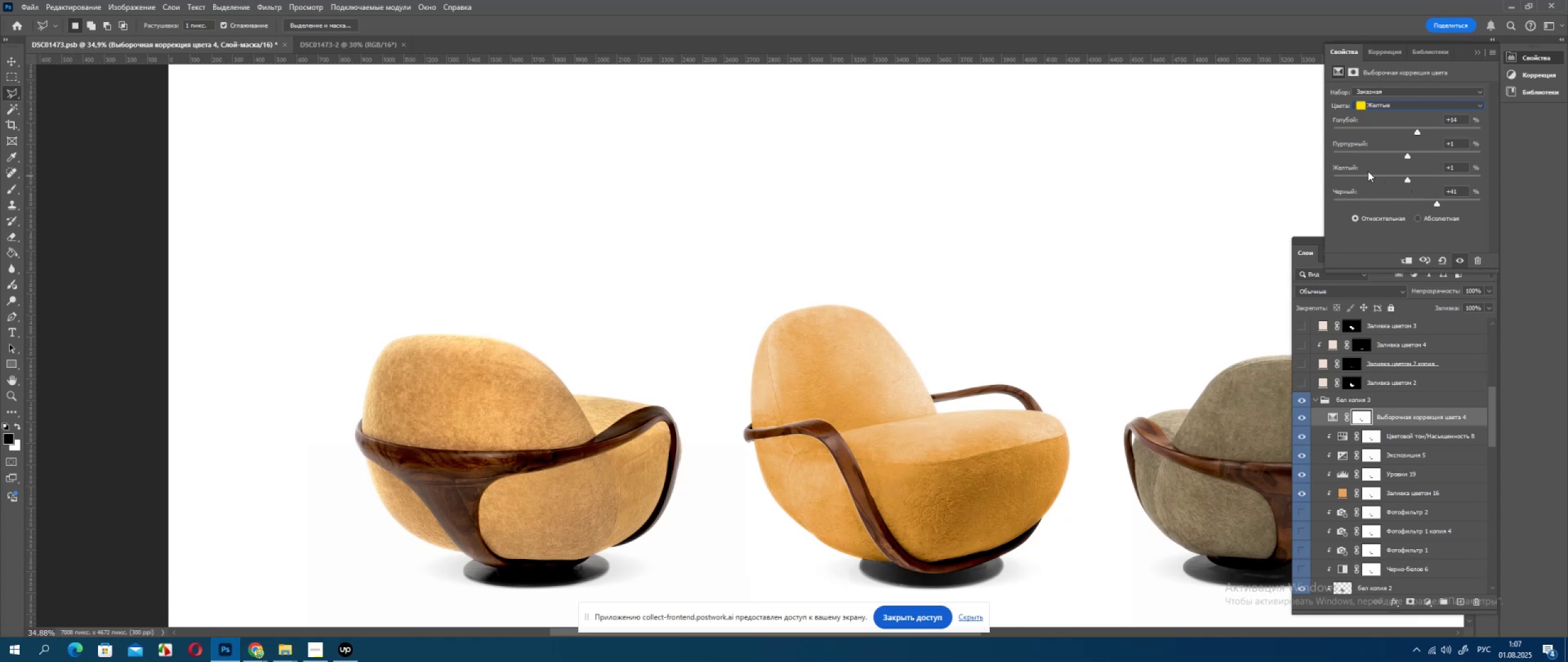 
hold_key(key=MetaLeft, duration=0.43)
left_click([1363, 418])
 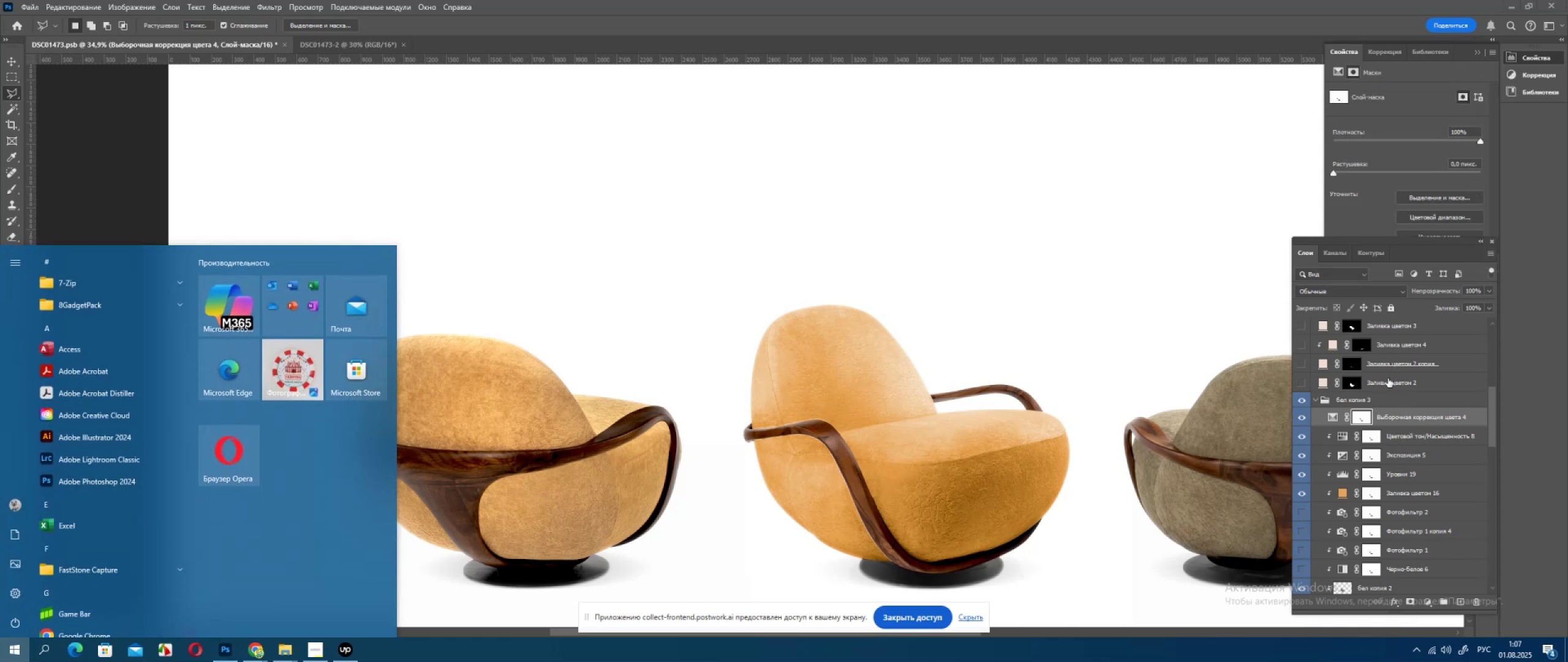 
hold_key(key=ControlLeft, duration=0.7)
left_click([1366, 413])
 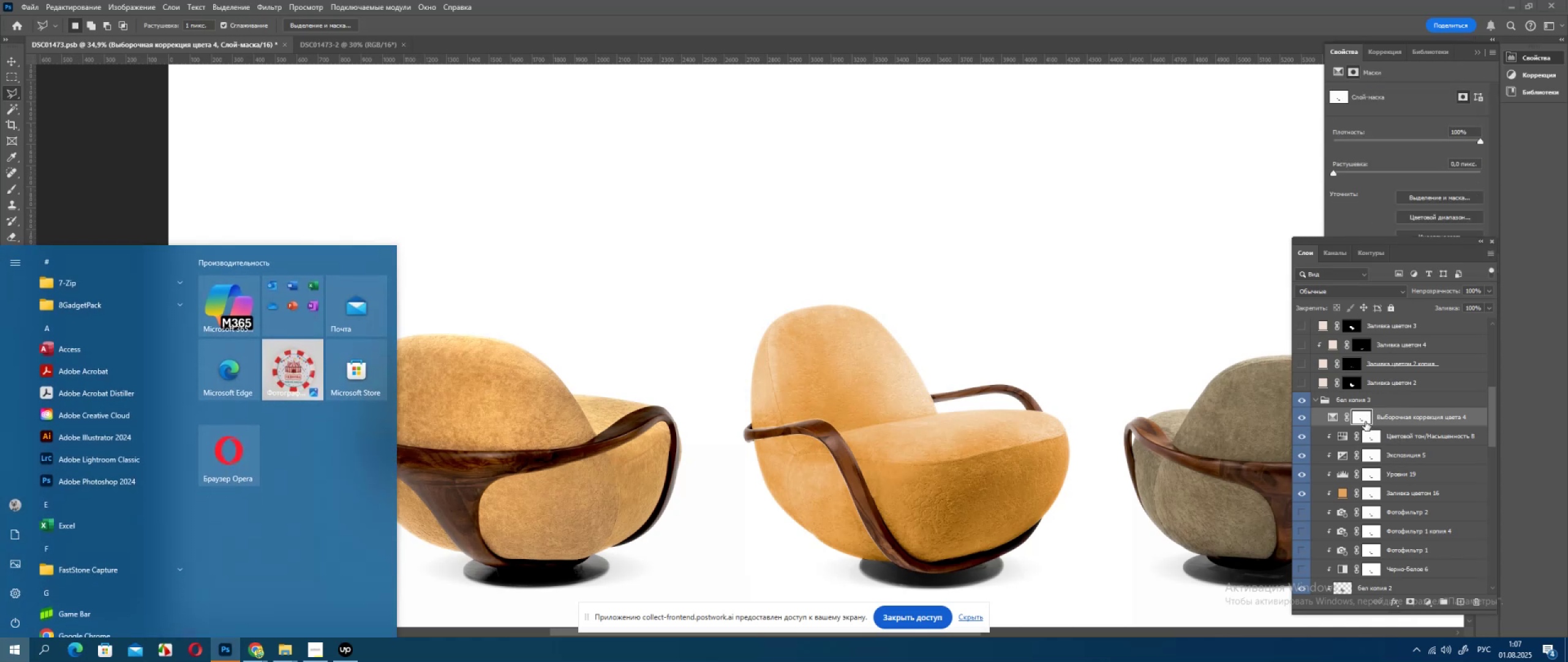 
left_click([1363, 420])
 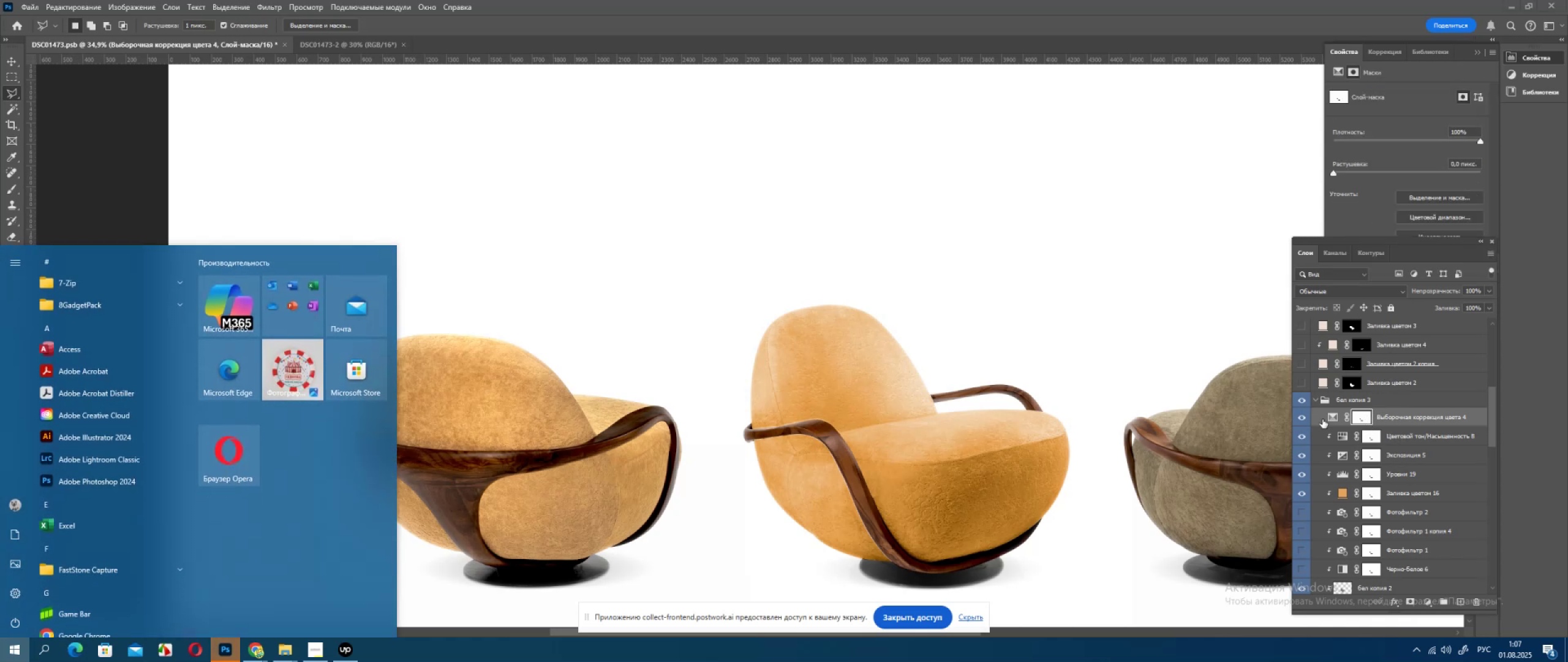 
left_click([1131, 410])
 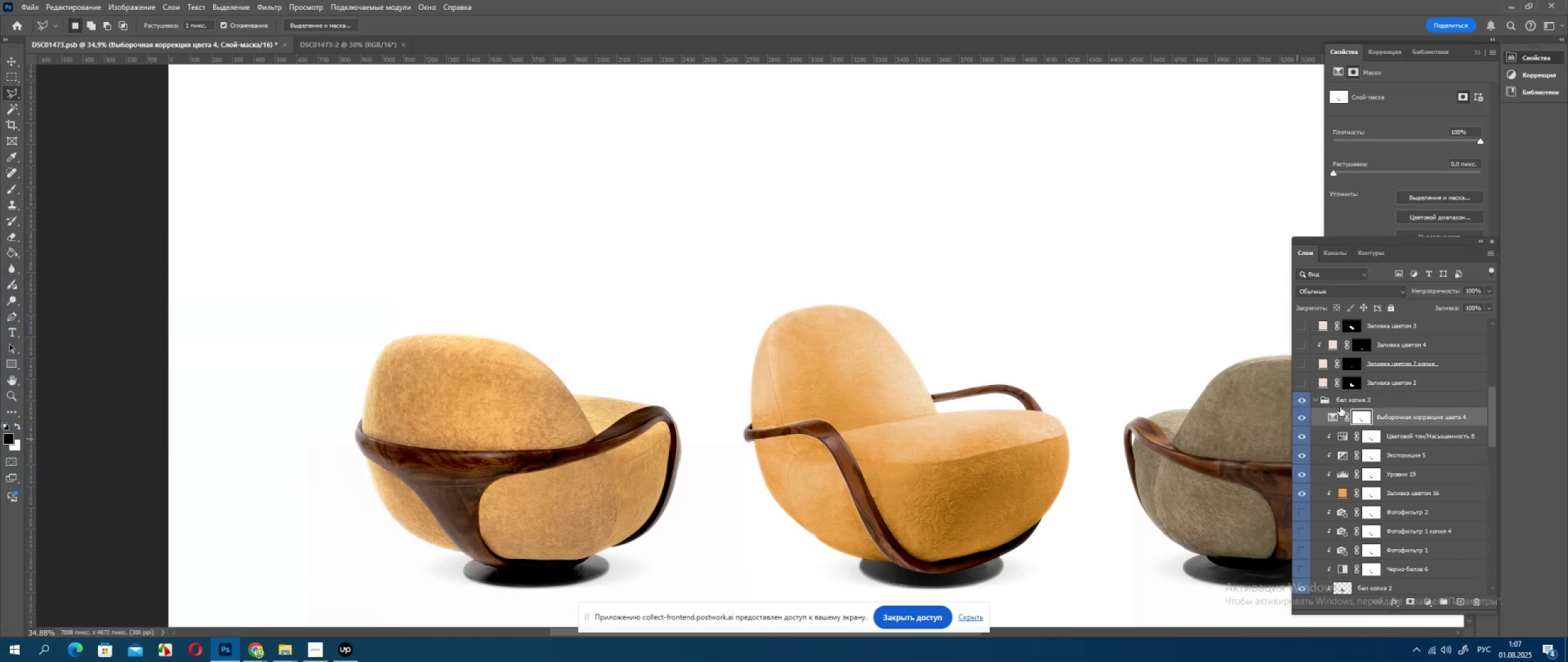 
hold_key(key=AltLeft, duration=0.59)
left_click([1365, 420])
 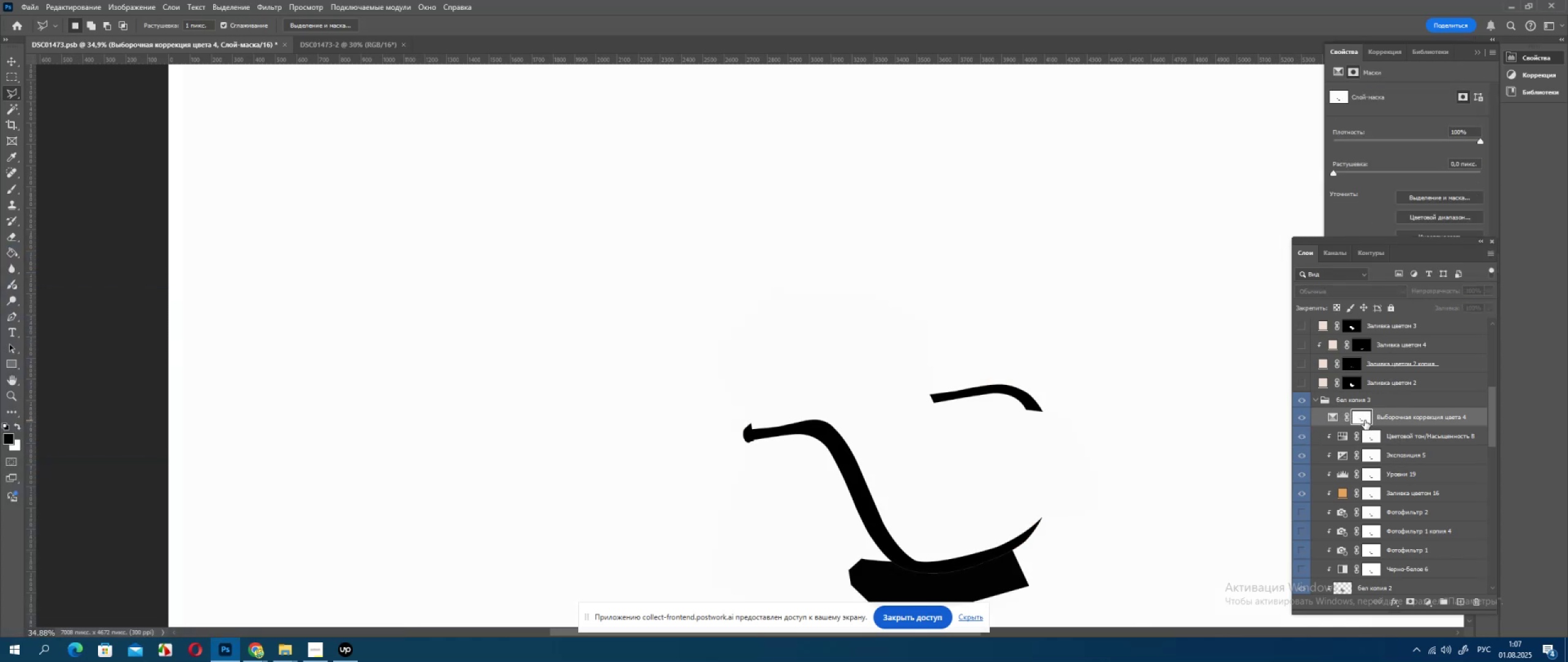 
key(Alt+AltLeft)
 